 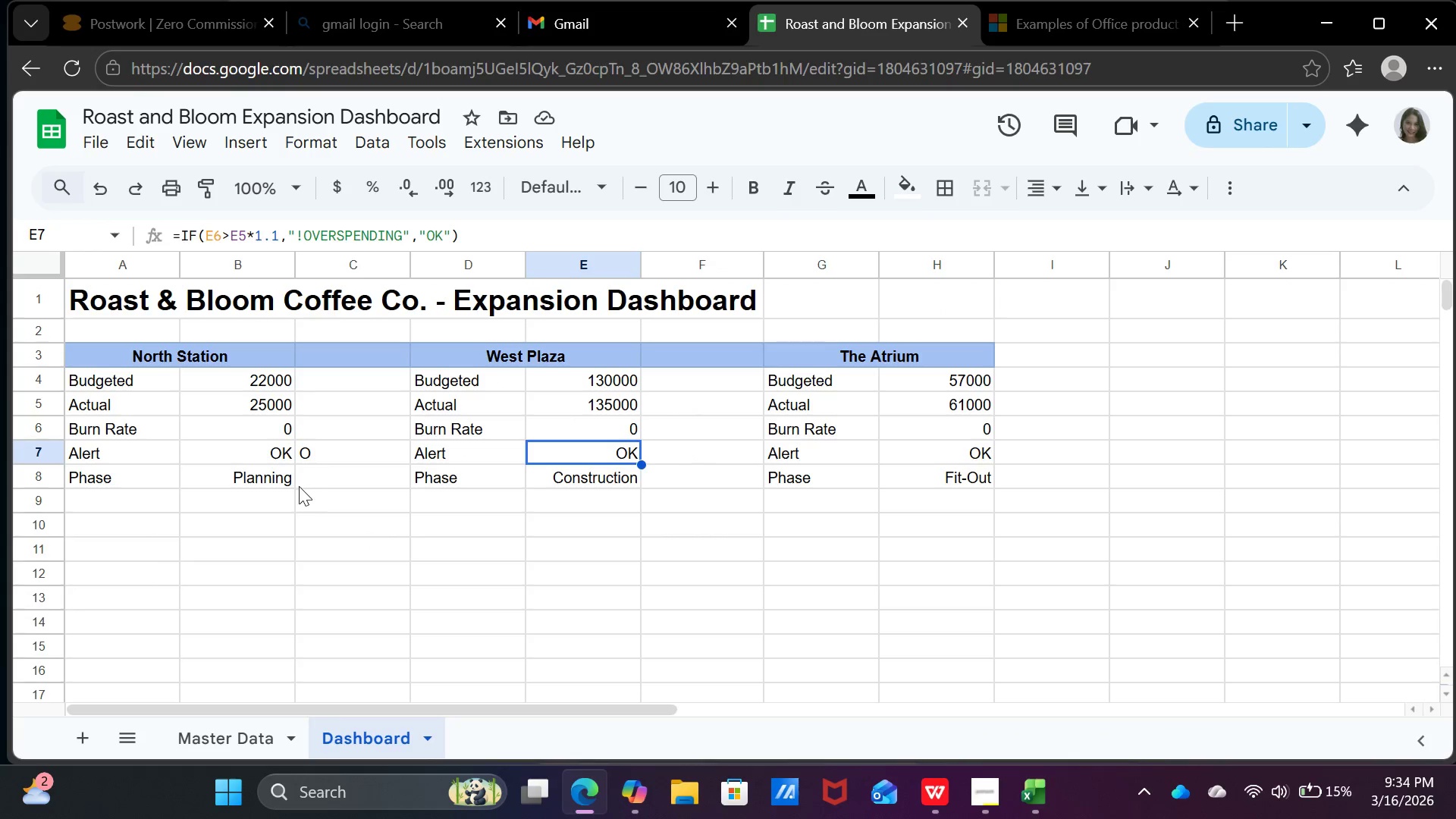 
left_click([262, 446])
 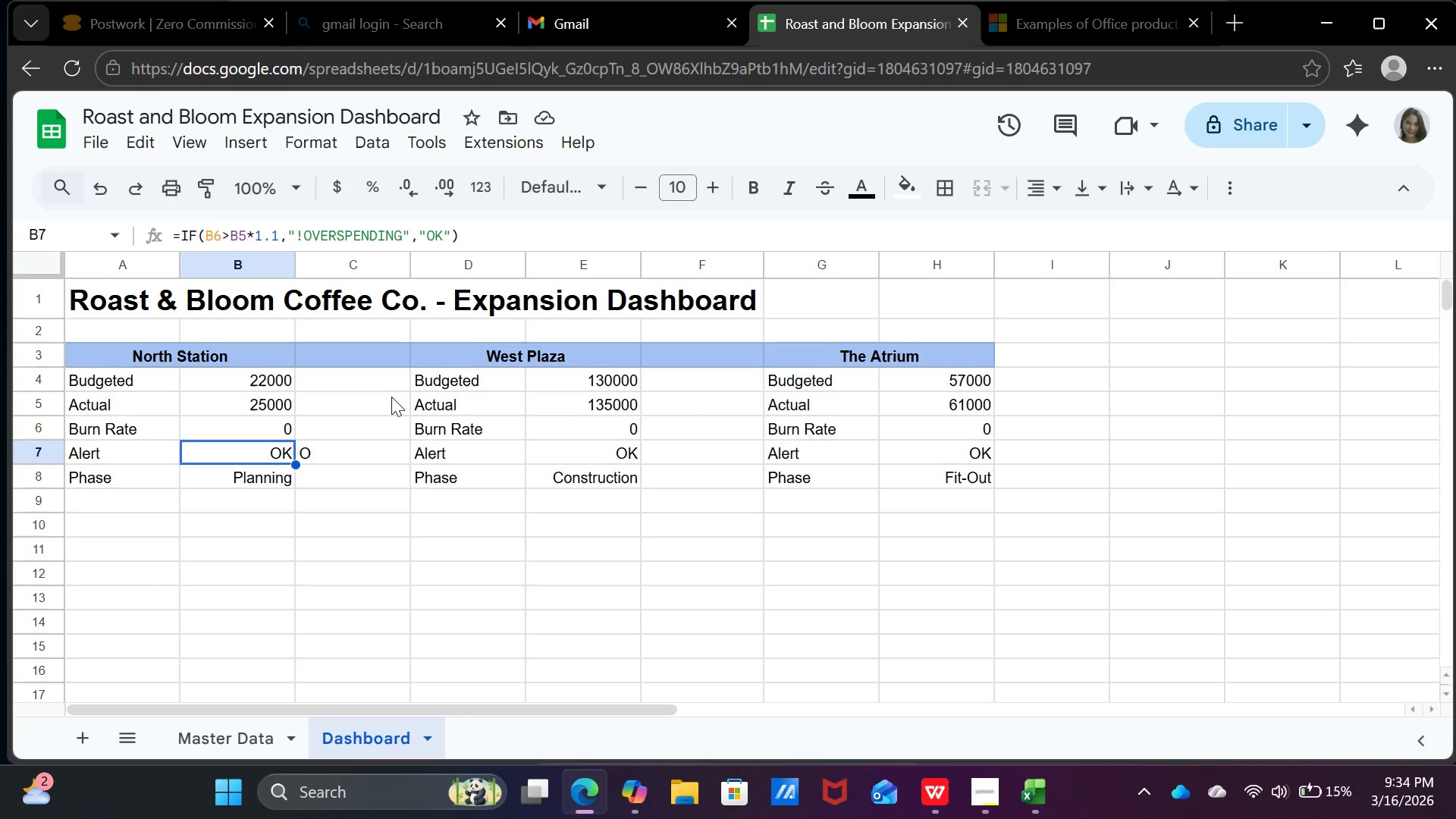 
wait(6.08)
 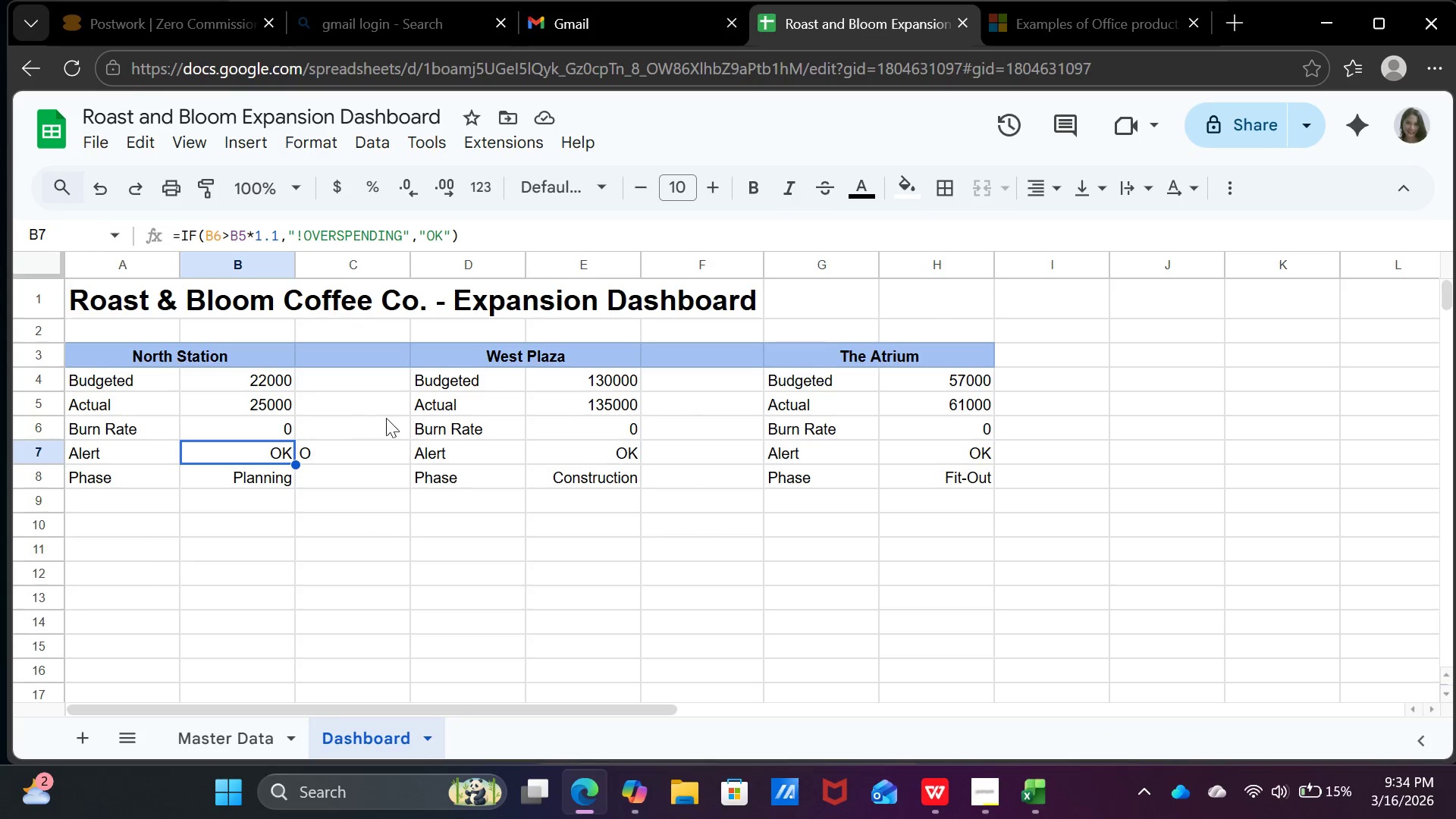 
left_click([287, 422])
 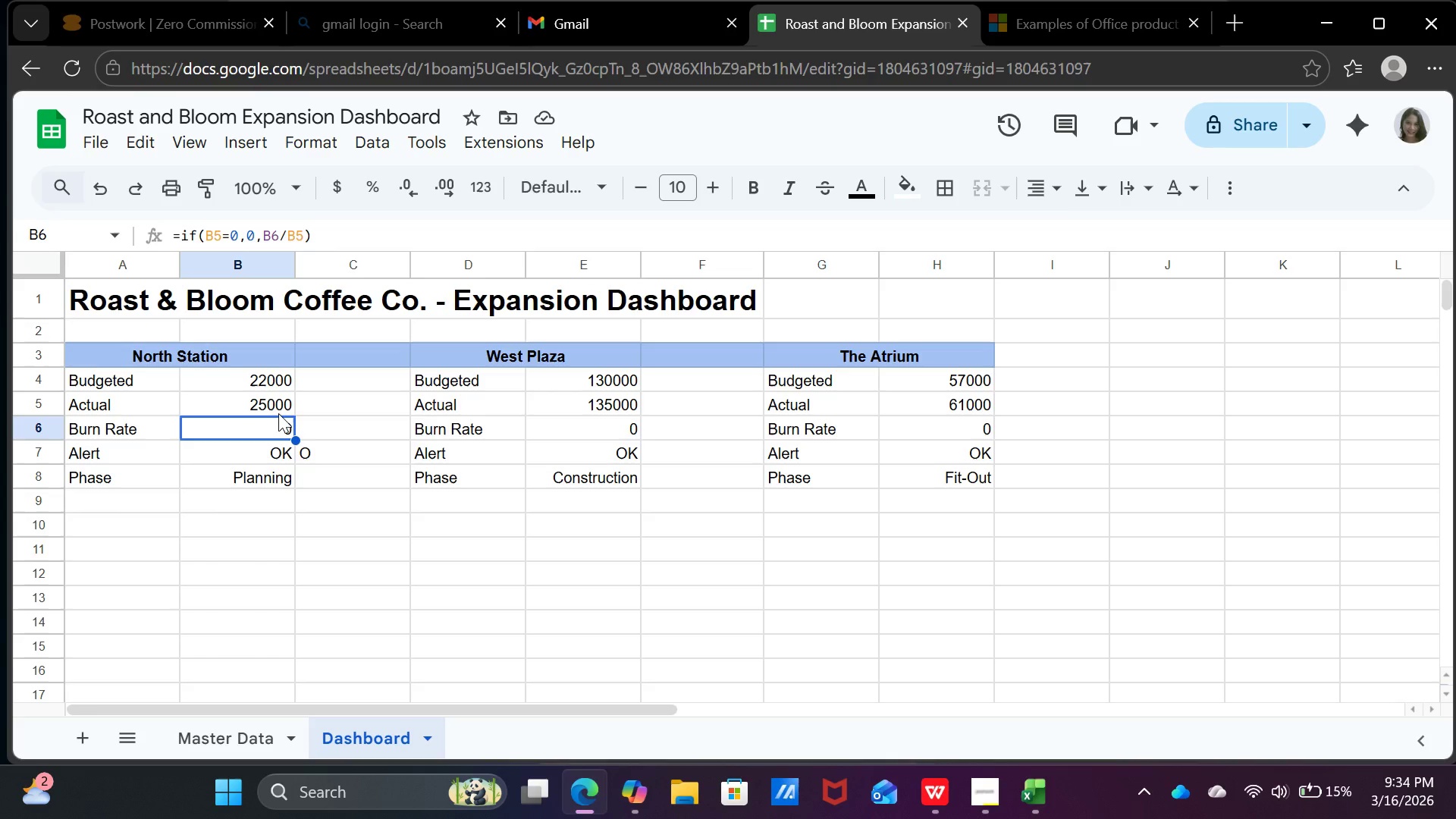 
wait(5.47)
 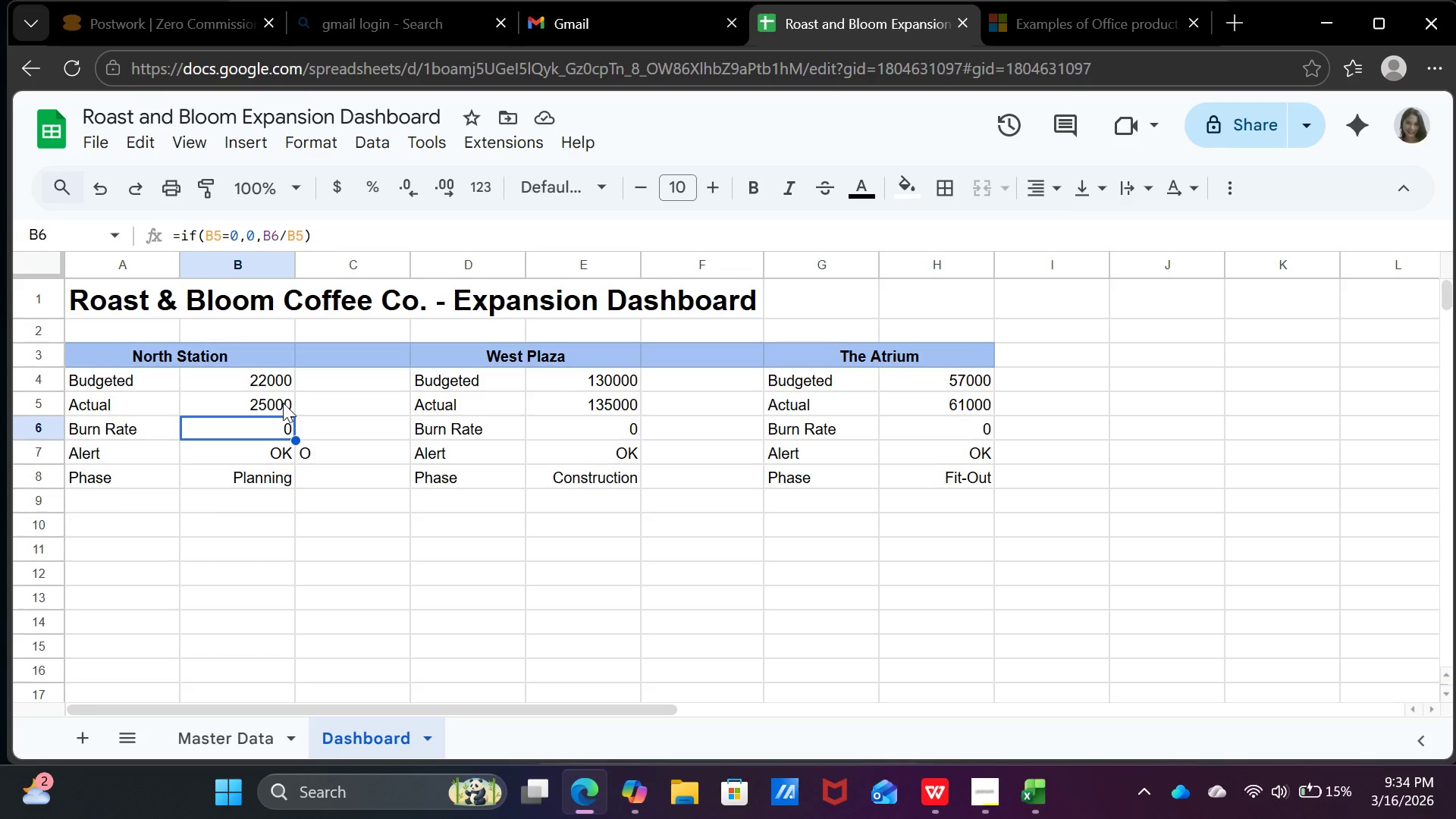 
left_click([280, 407])
 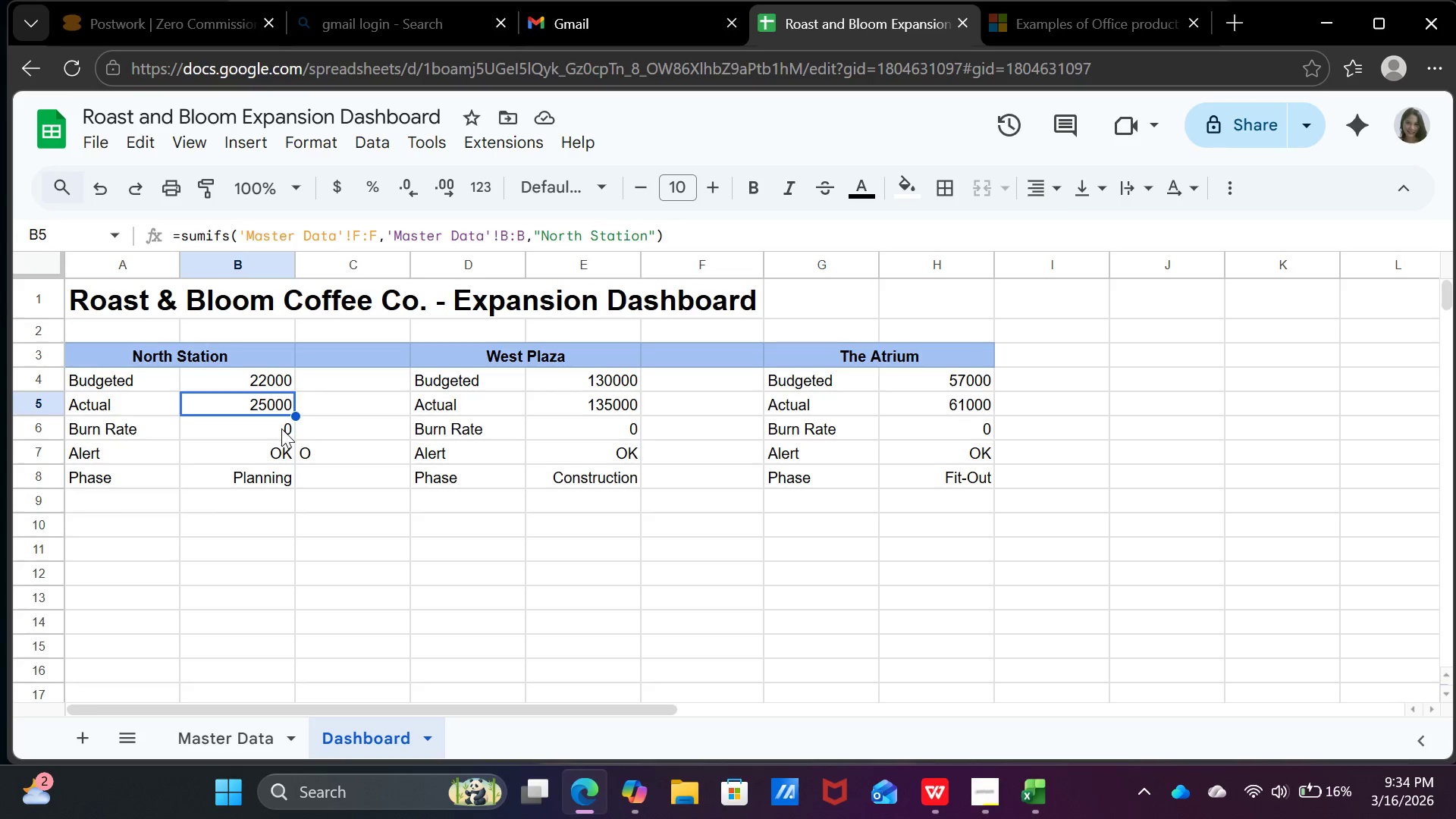 
wait(5.26)
 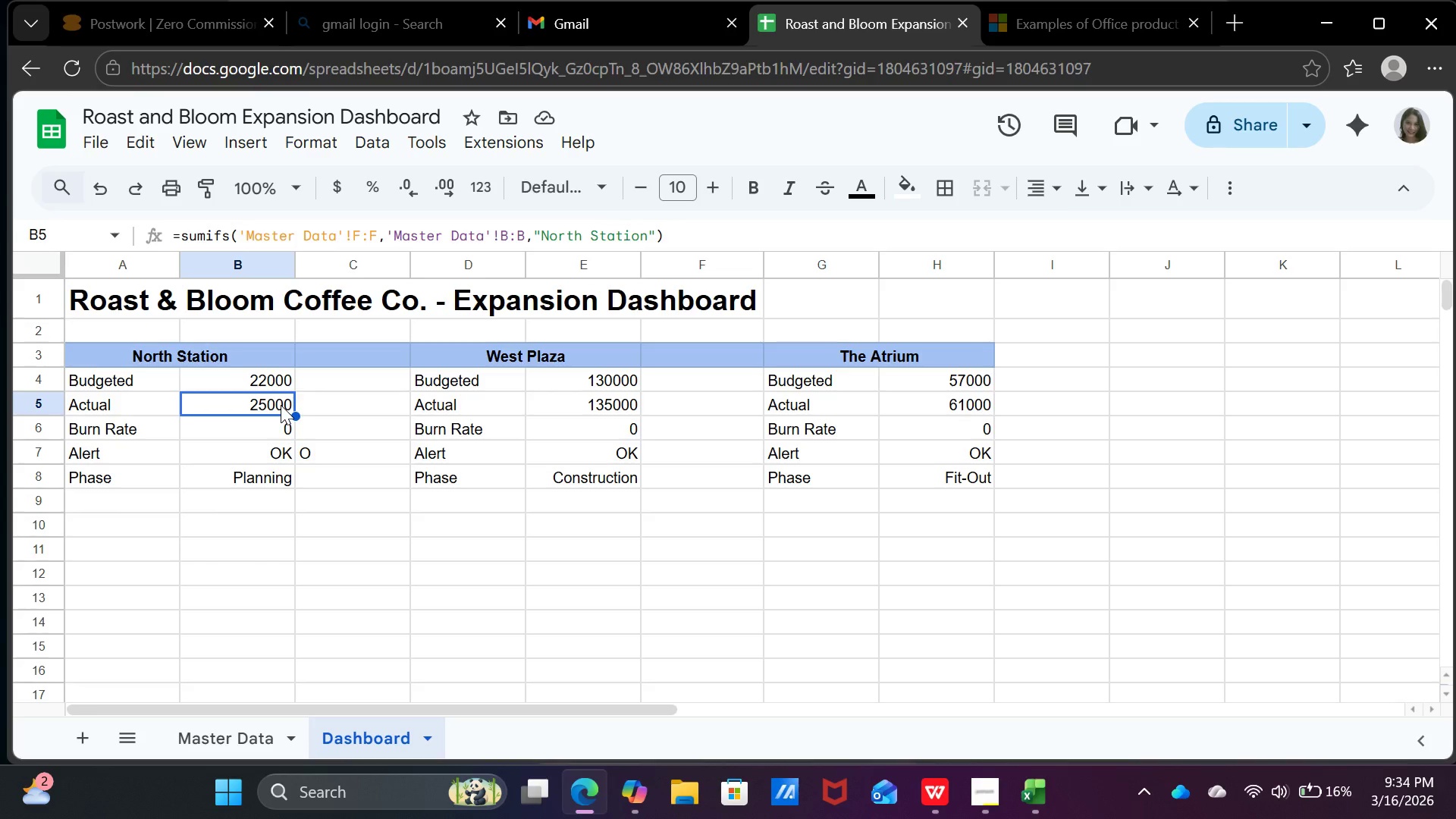 
left_click([281, 428])
 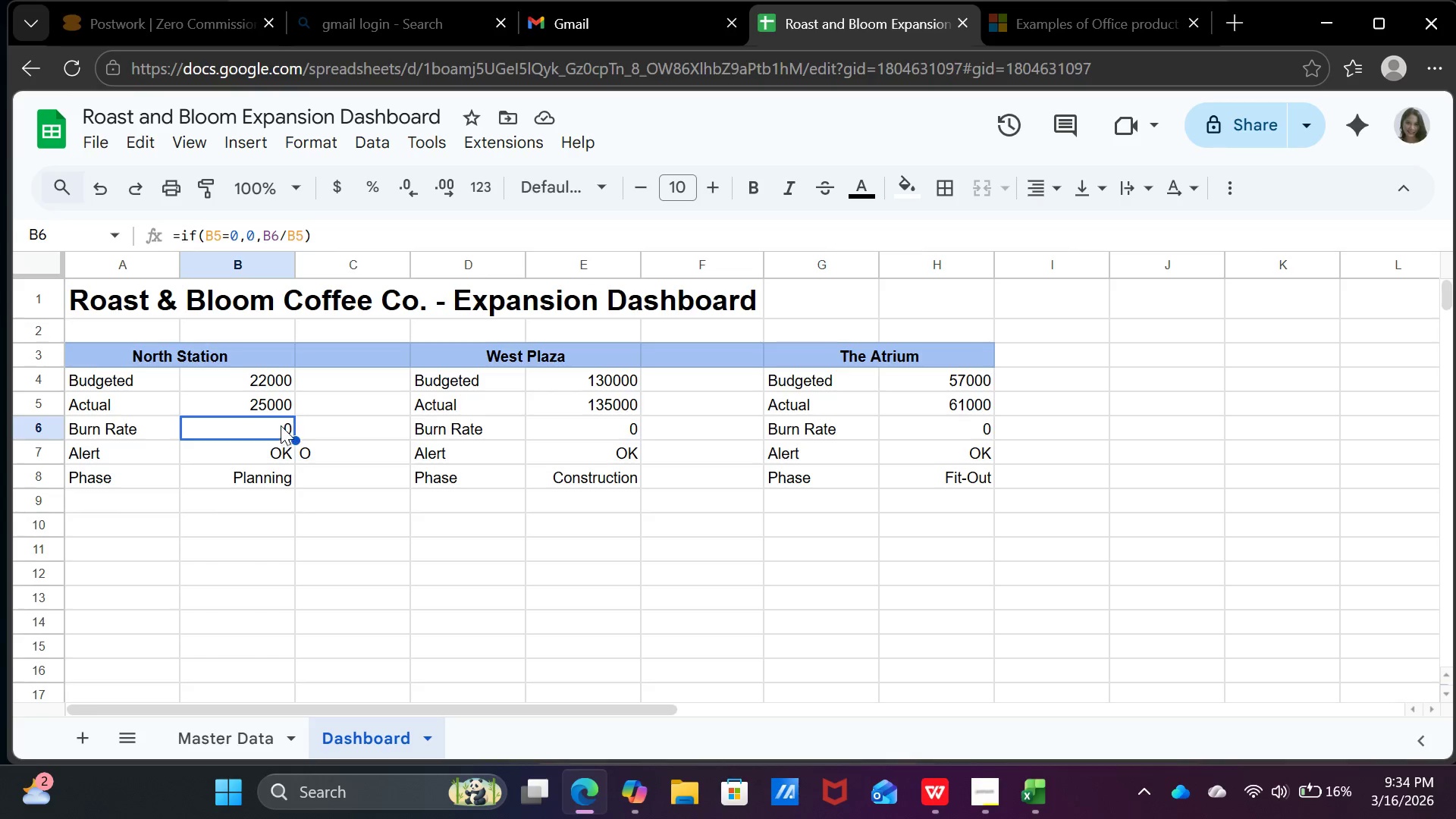 
left_click([276, 409])
 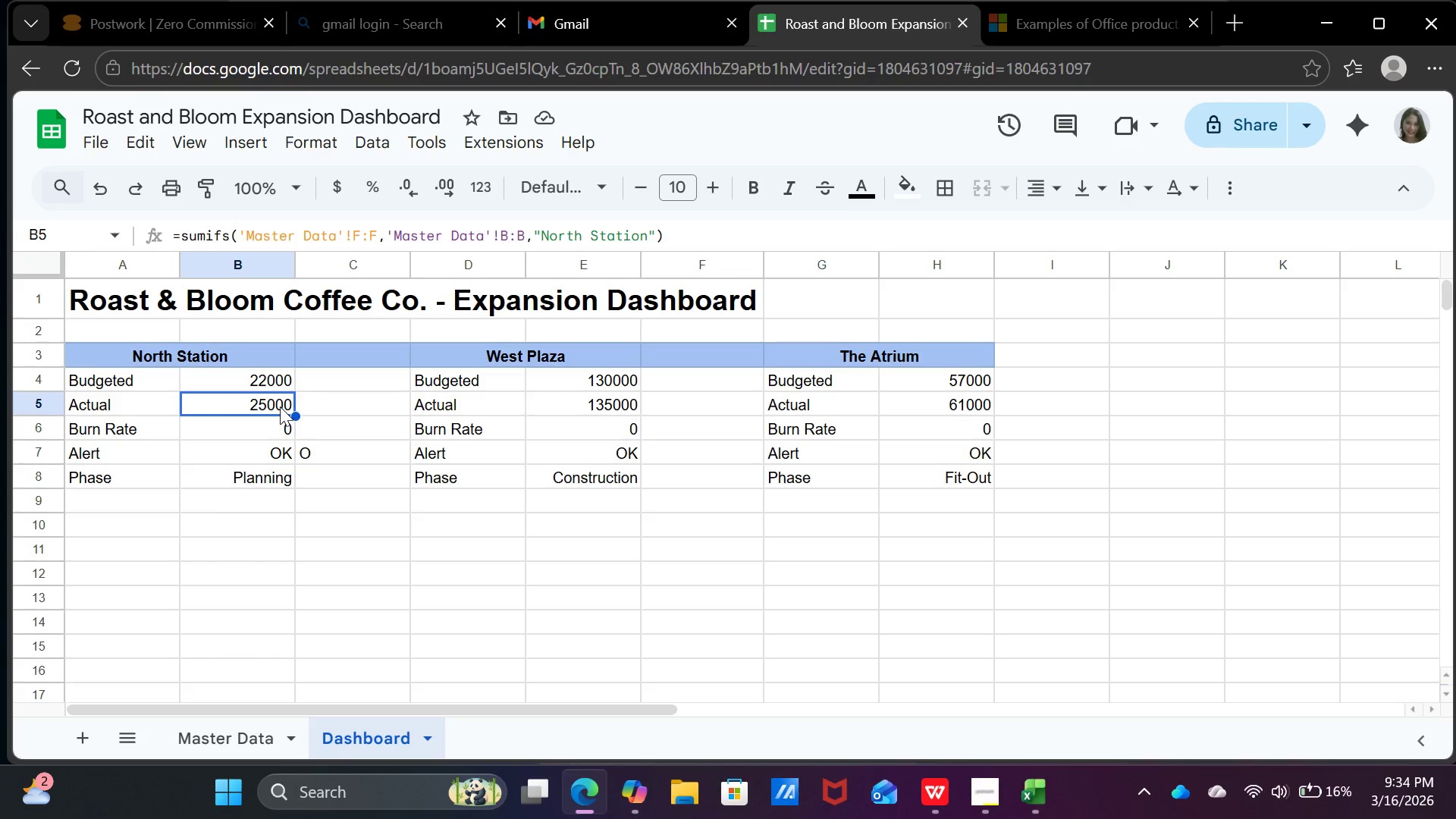 
wait(6.86)
 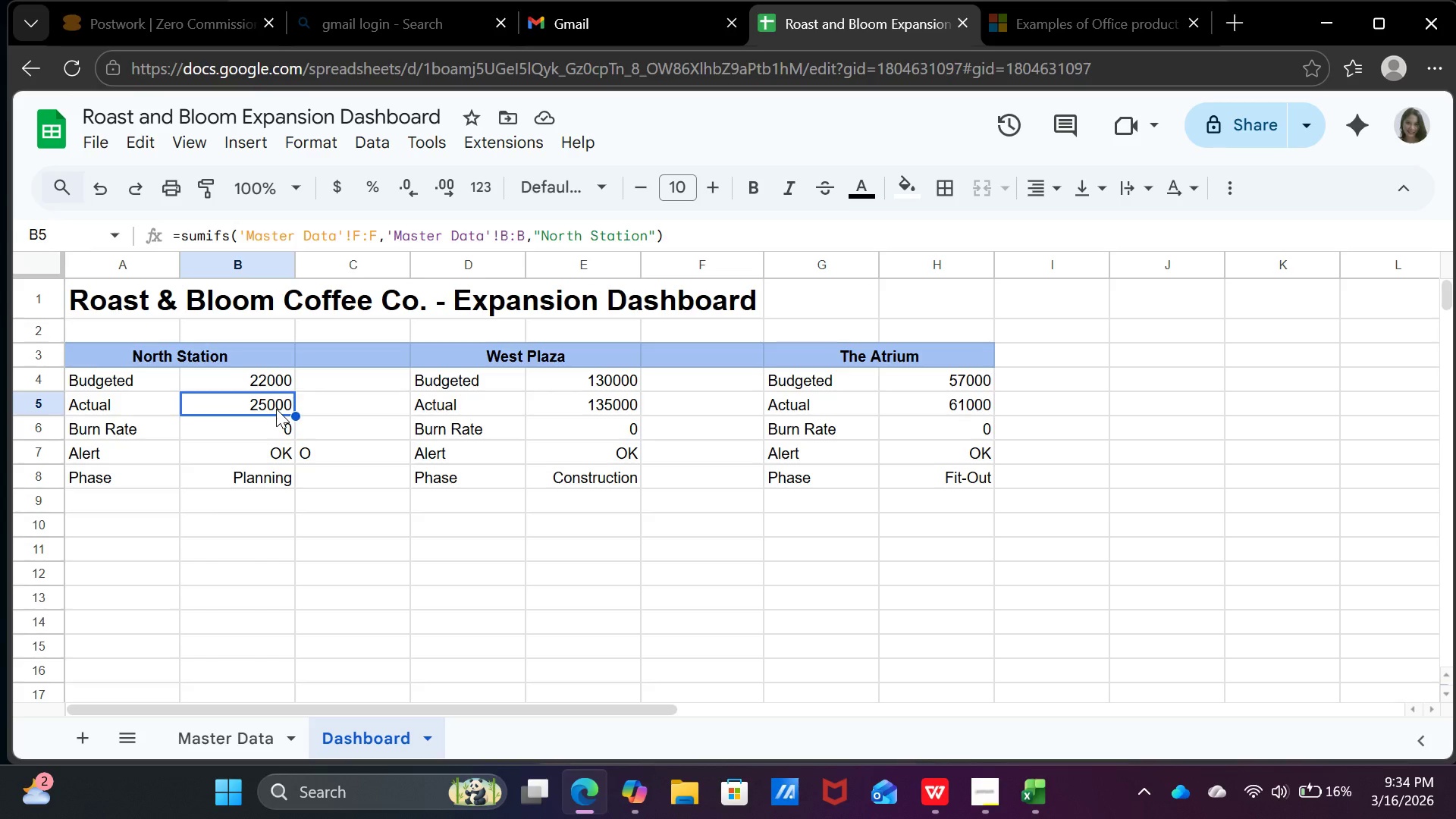 
left_click([257, 752])
 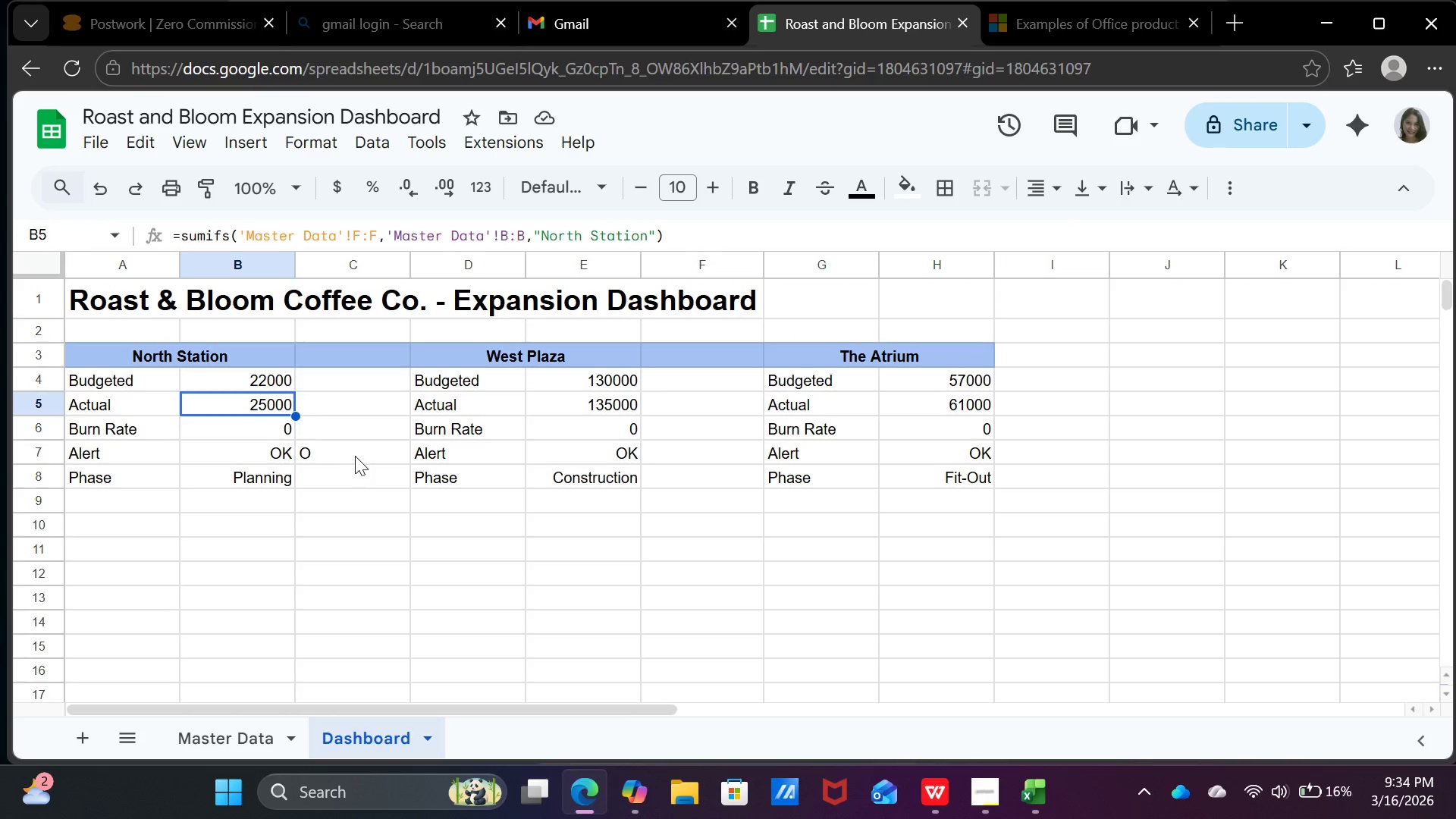 
wait(19.67)
 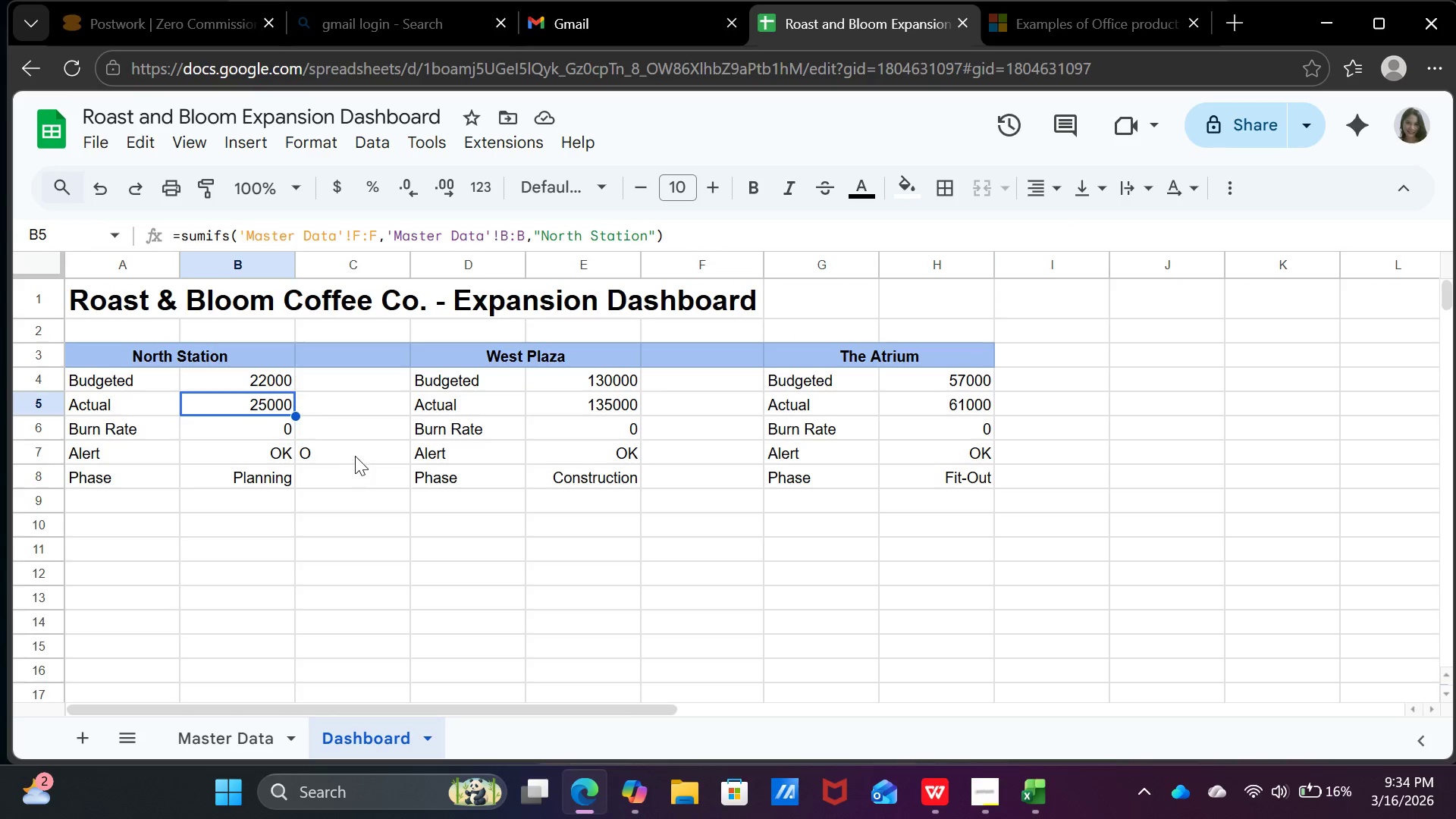 
left_click([262, 383])
 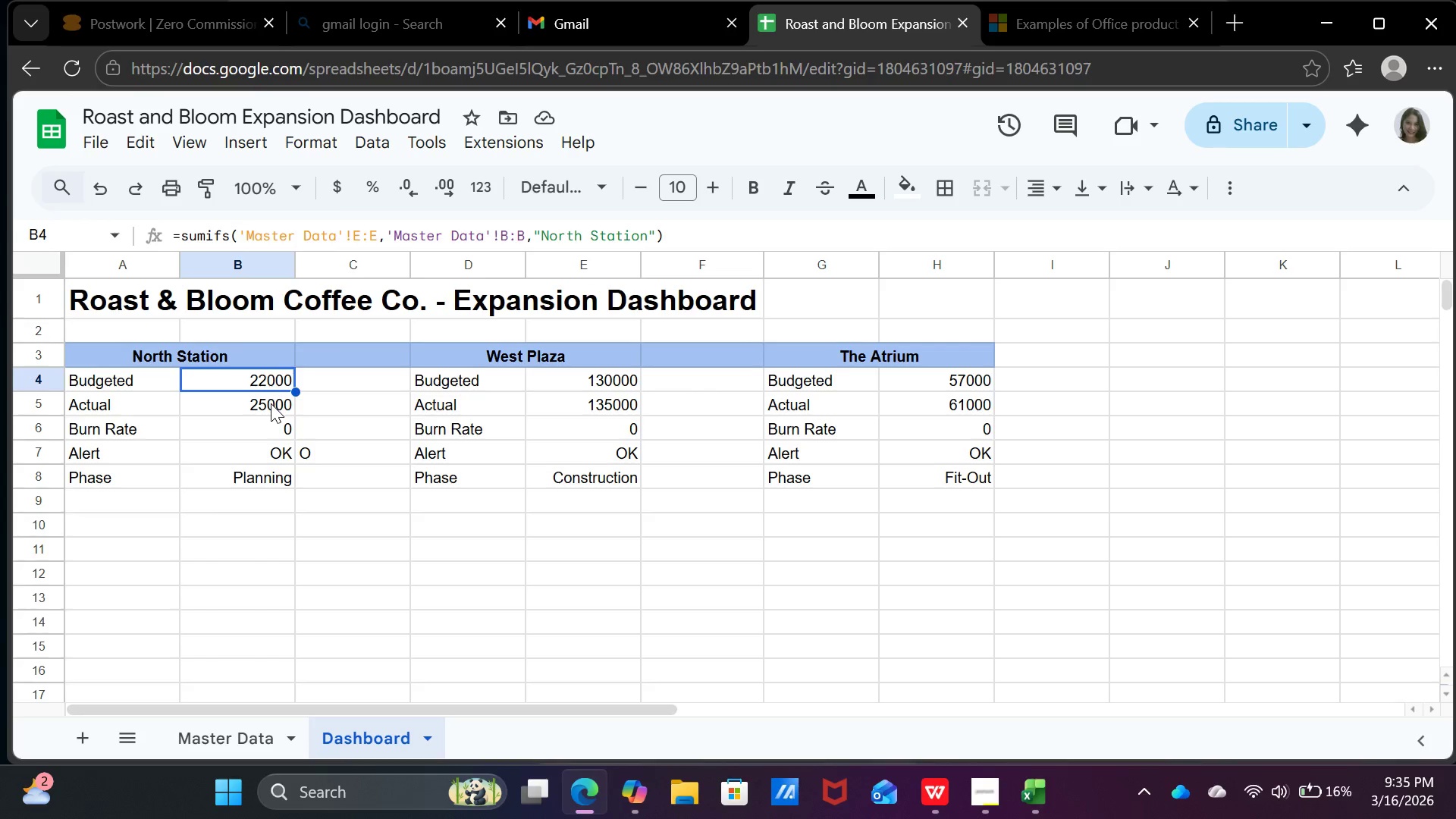 
left_click([271, 403])
 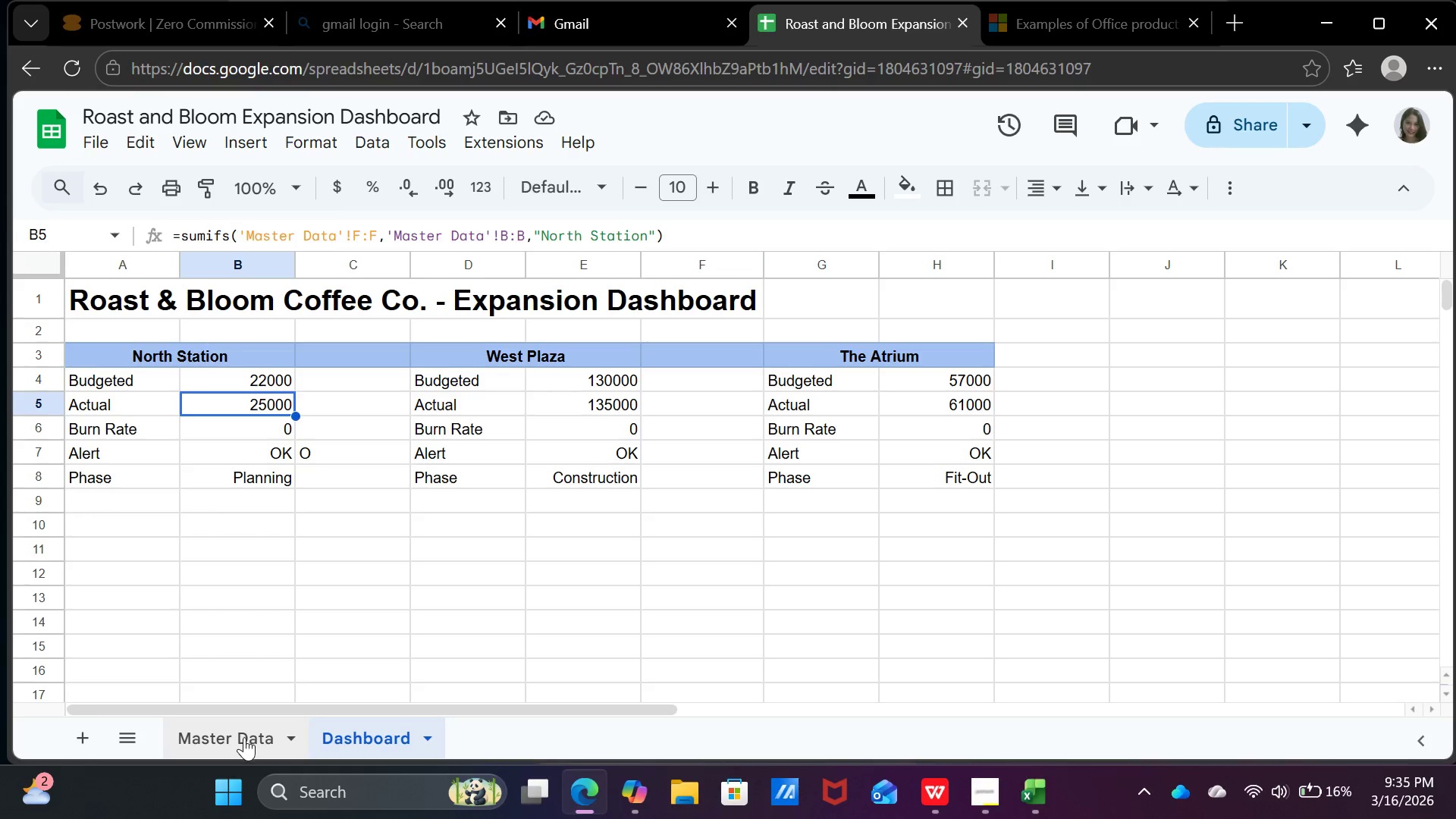 
left_click([244, 737])
 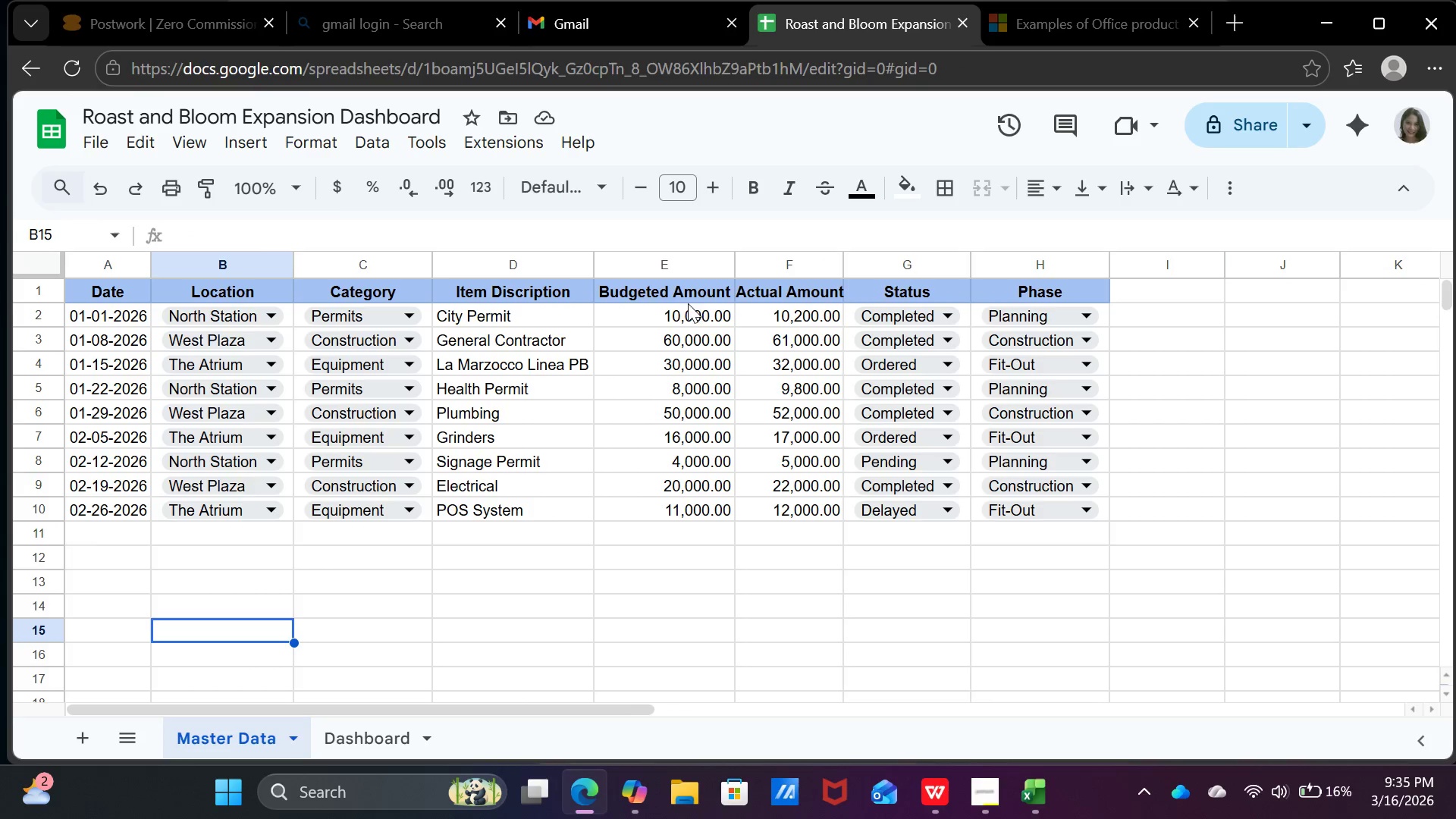 
left_click([683, 325])
 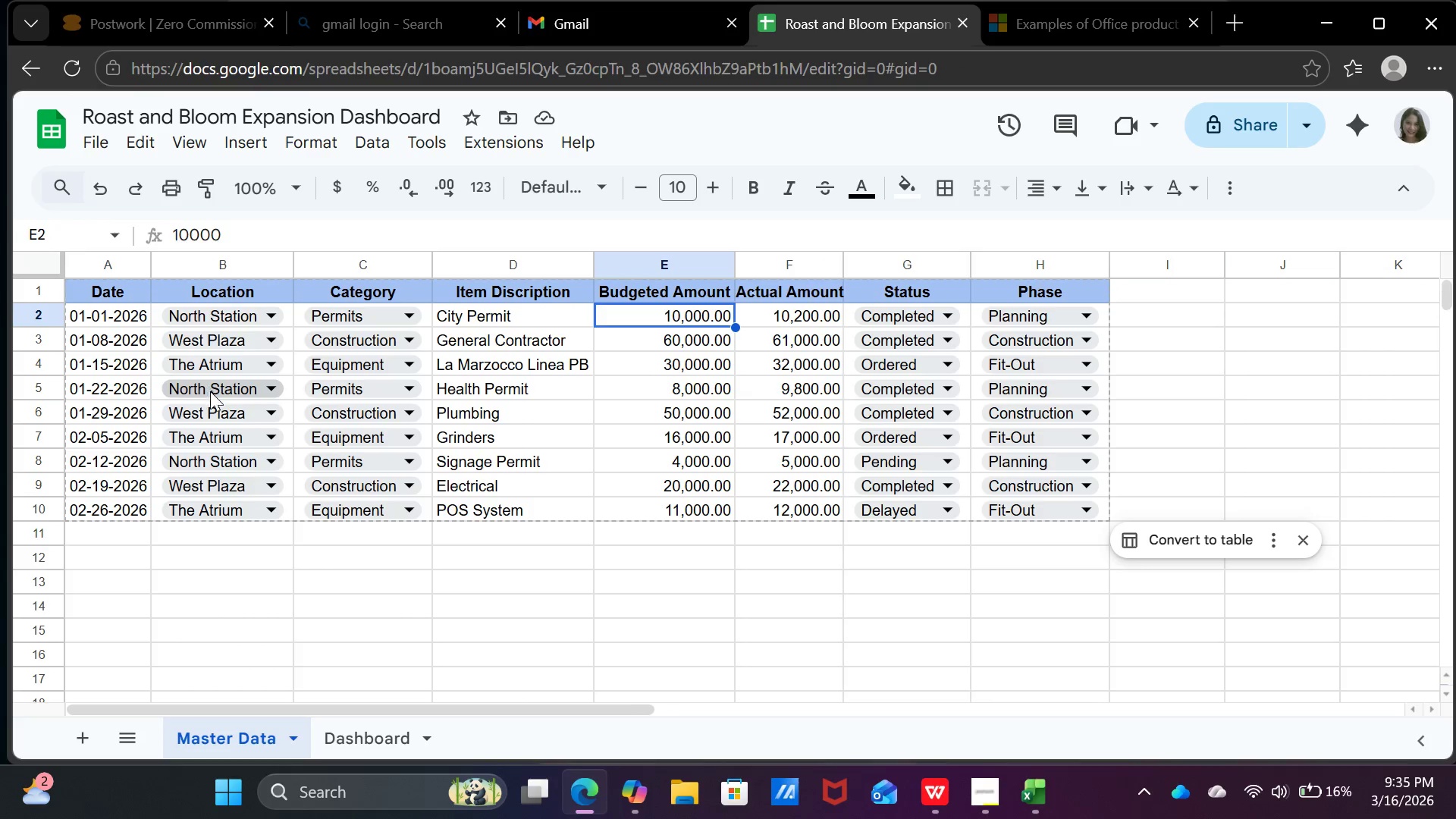 
hold_key(key=ControlLeft, duration=0.47)
left_click([721, 388])
 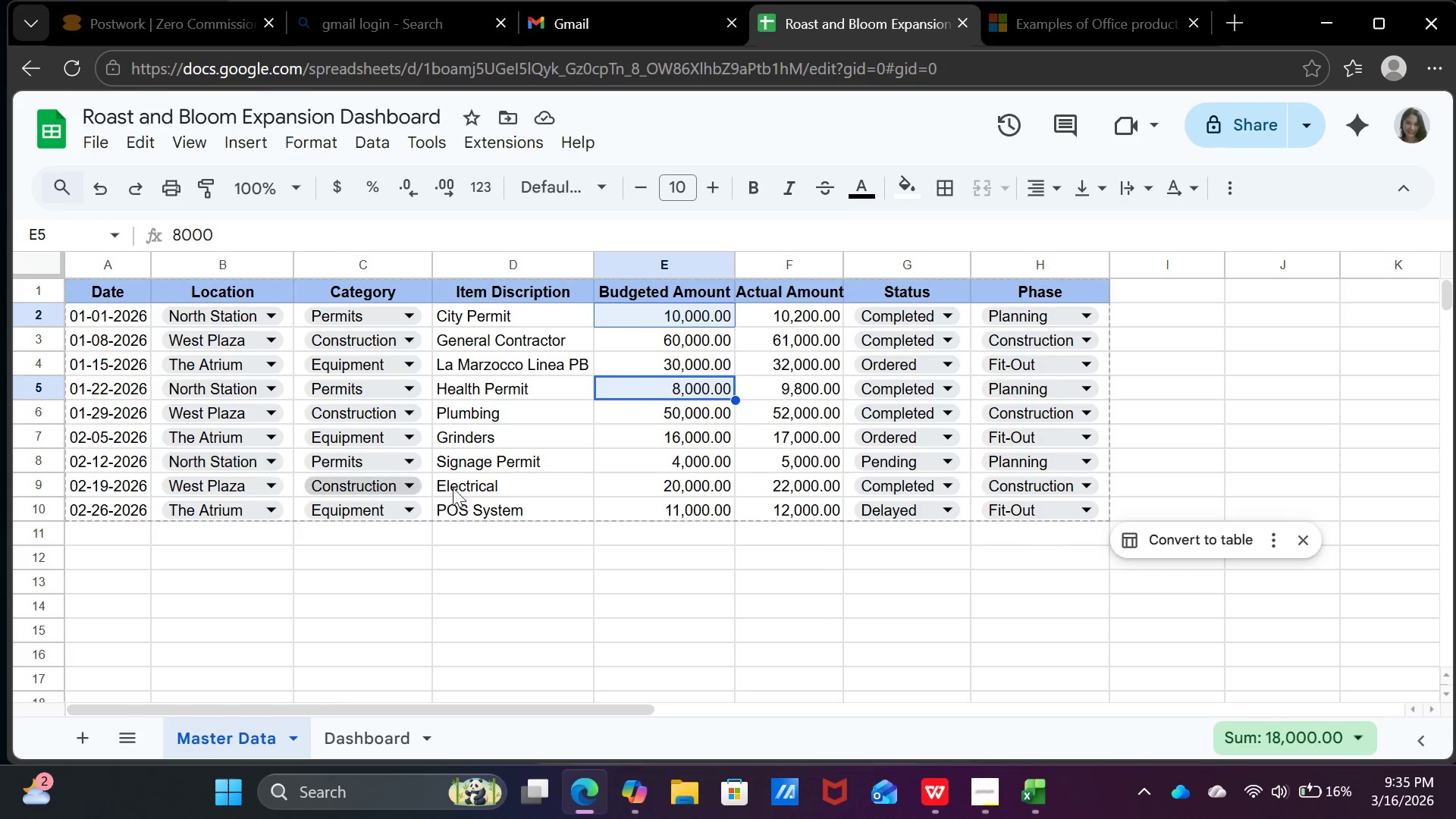 
hold_key(key=ControlLeft, duration=0.42)
left_click([674, 464])
 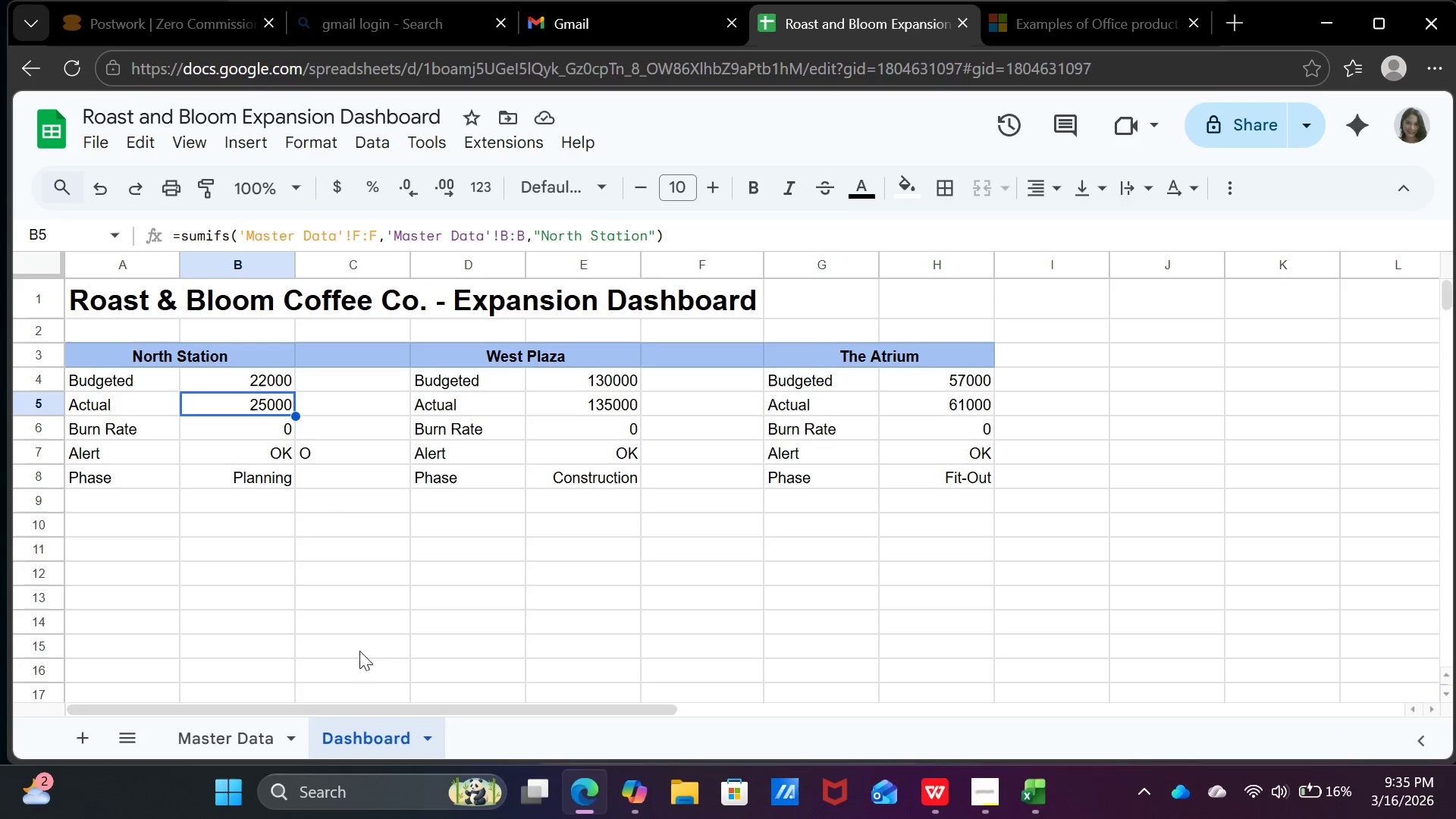 
wait(5.34)
 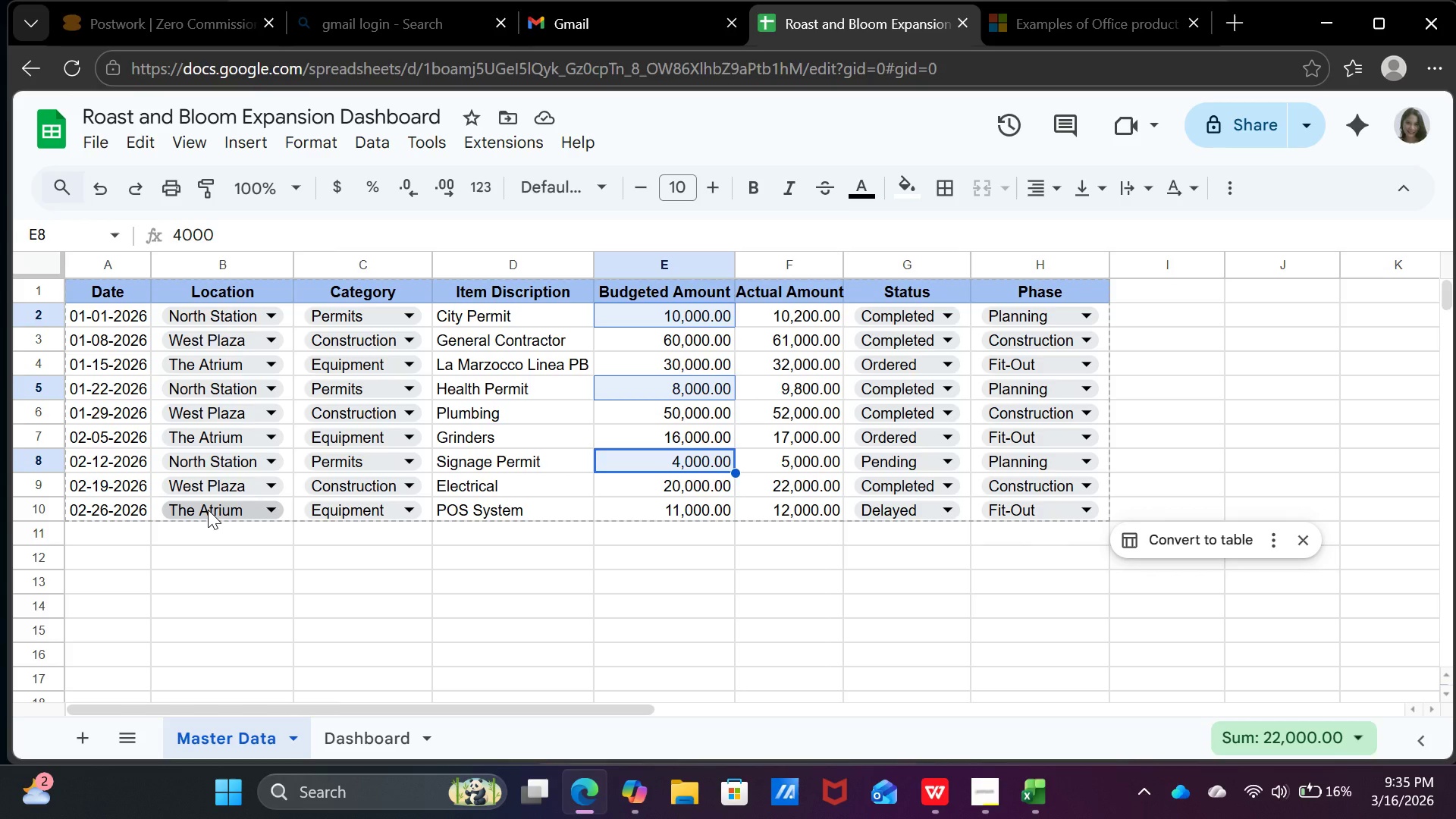 
left_click([178, 746])
 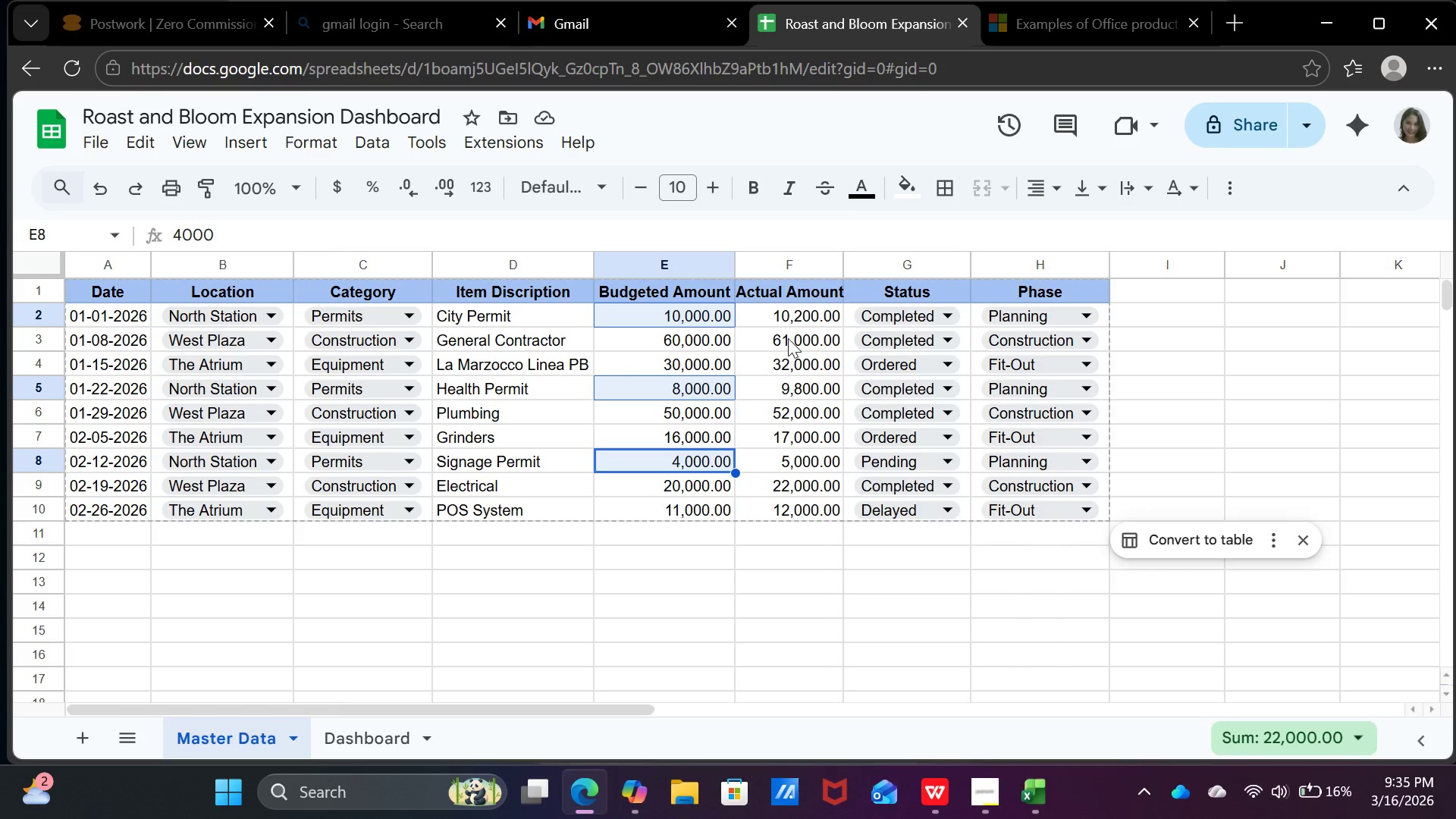 
hold_key(key=ControlLeft, duration=0.91)
left_click([809, 315])
 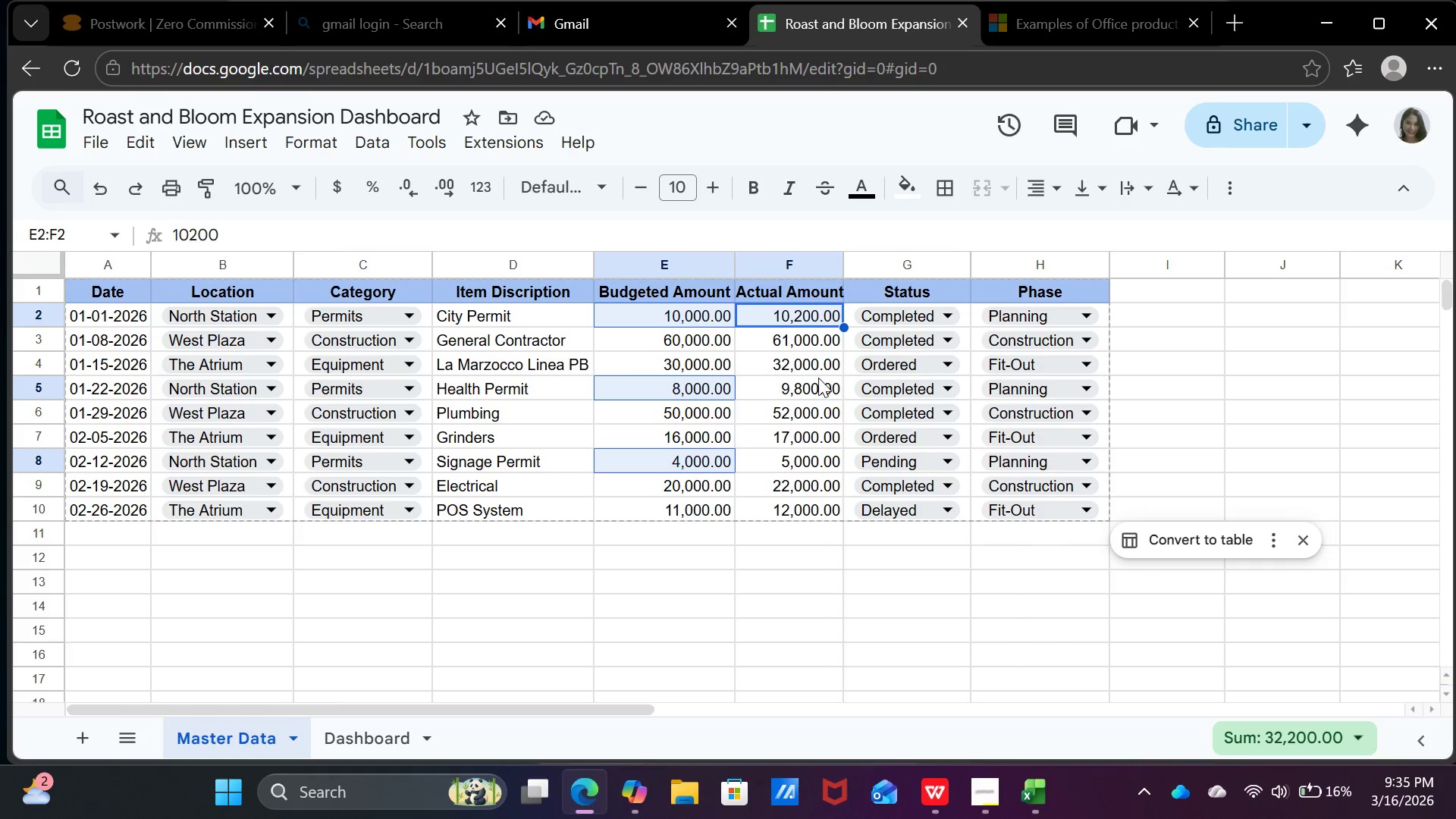 
key(Control+ControlLeft)
 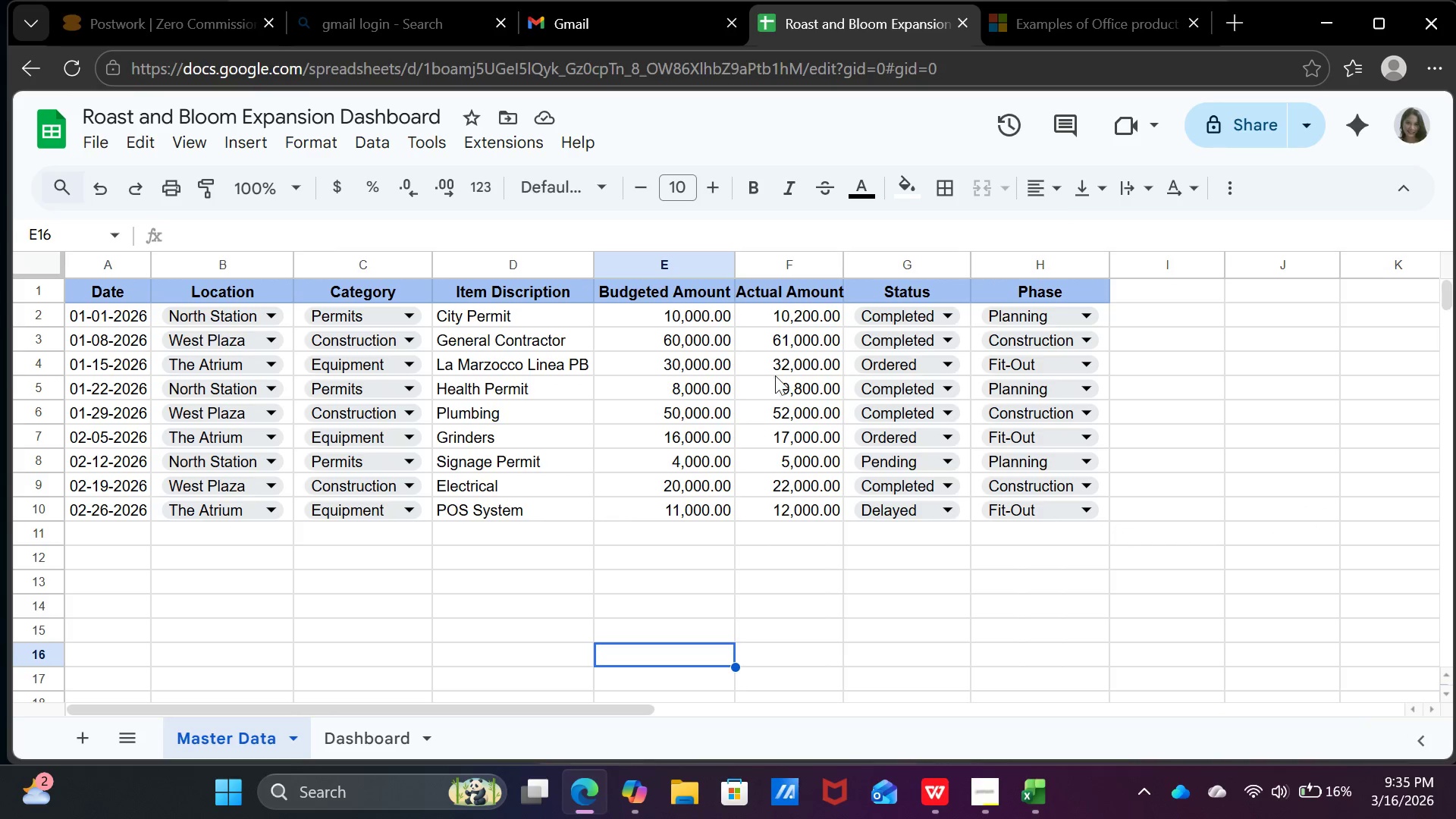 
hold_key(key=ControlLeft, duration=0.58)
left_click([795, 313])
 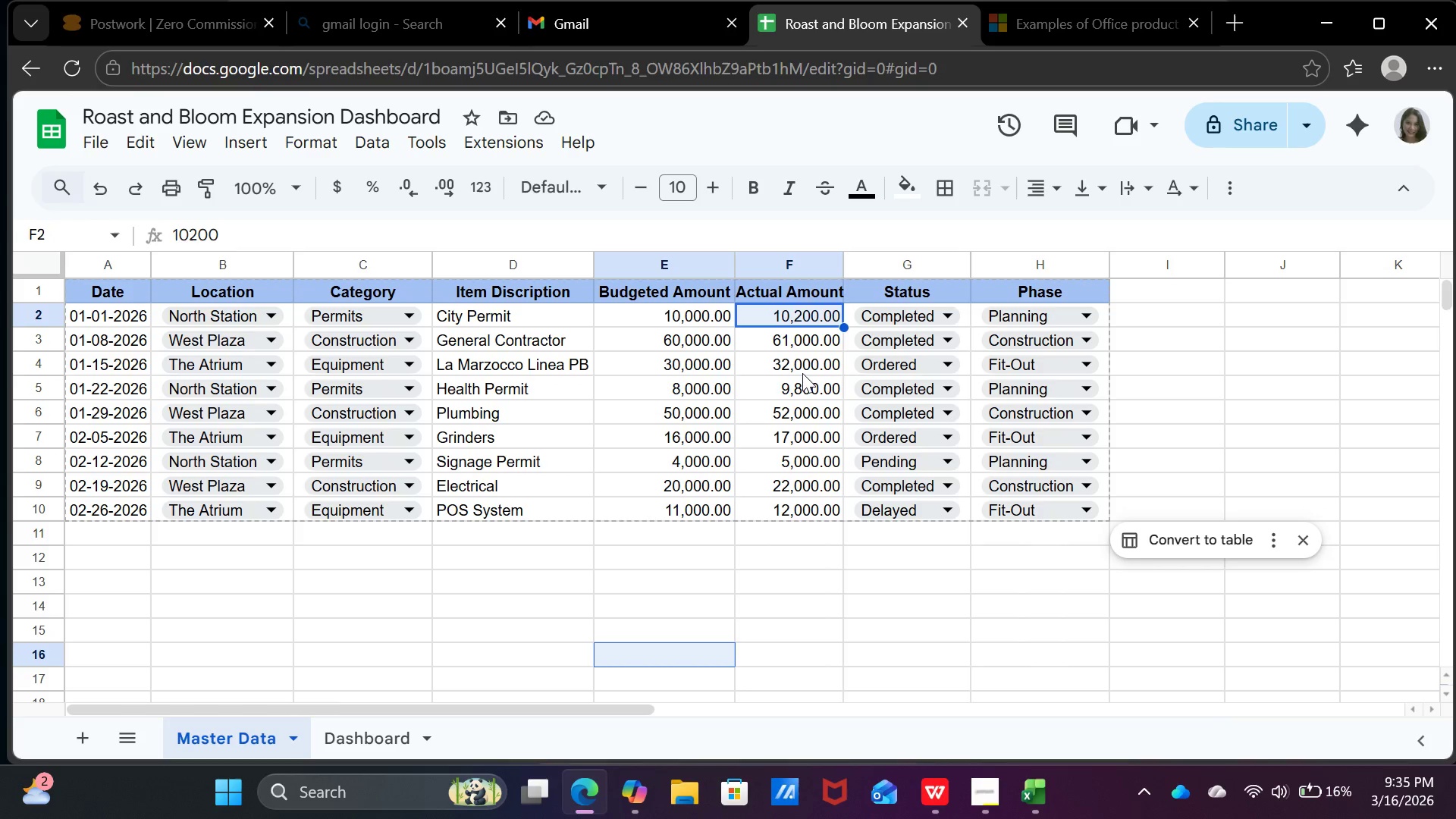 
hold_key(key=ControlLeft, duration=0.48)
left_click([804, 383])
 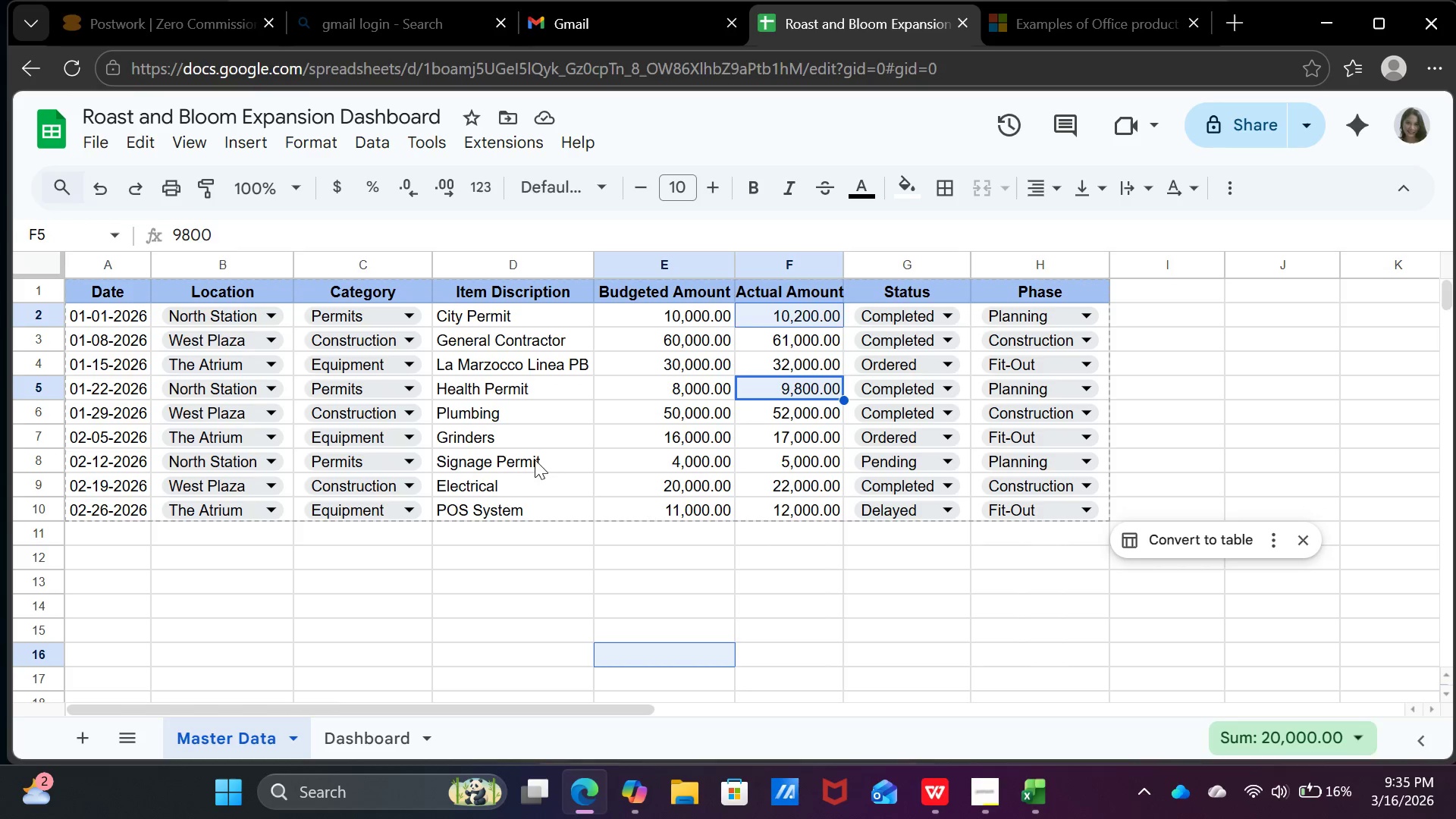 
hold_key(key=ControlLeft, duration=0.44)
left_click([802, 460])
 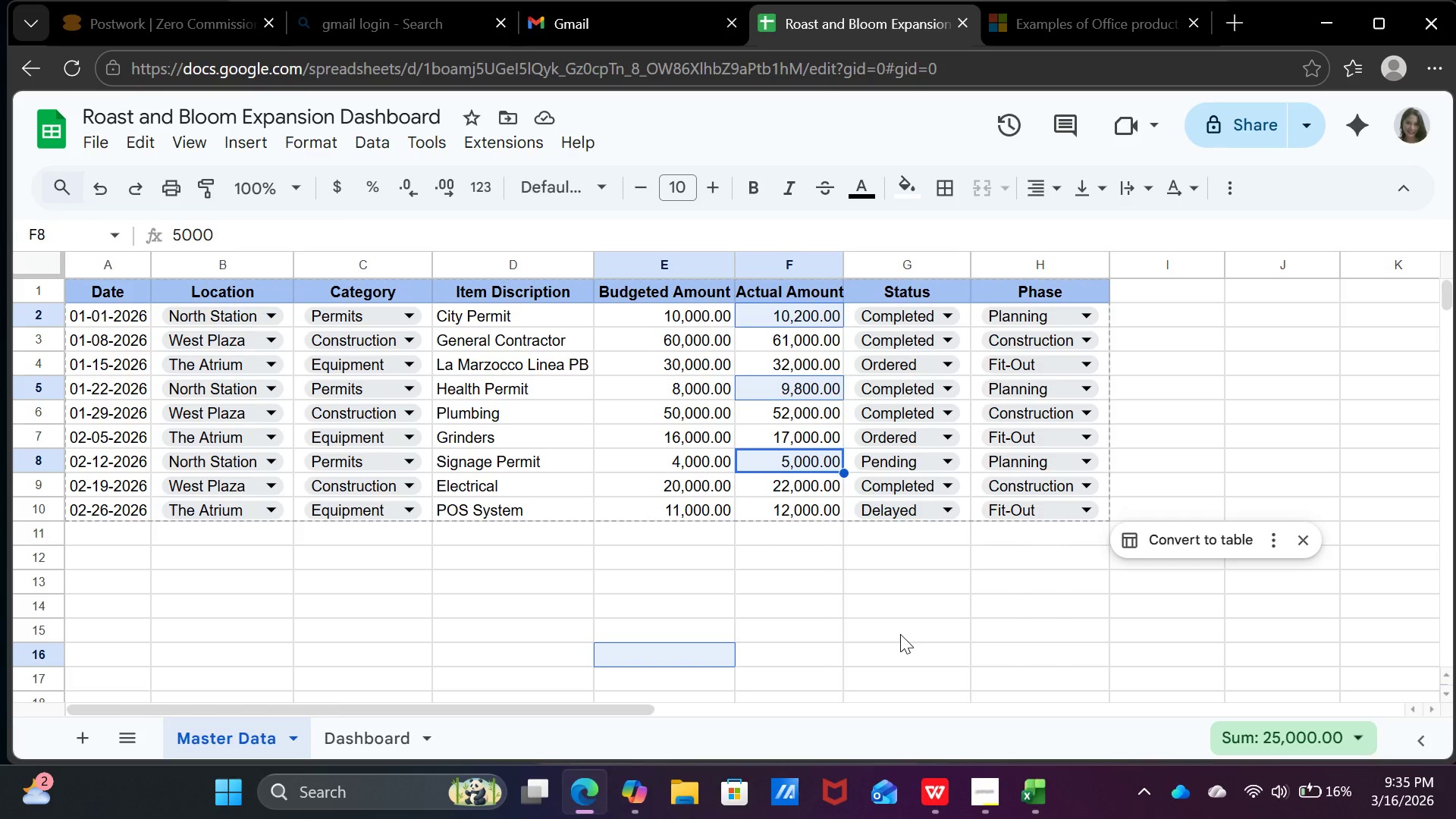 
left_click([900, 634])
 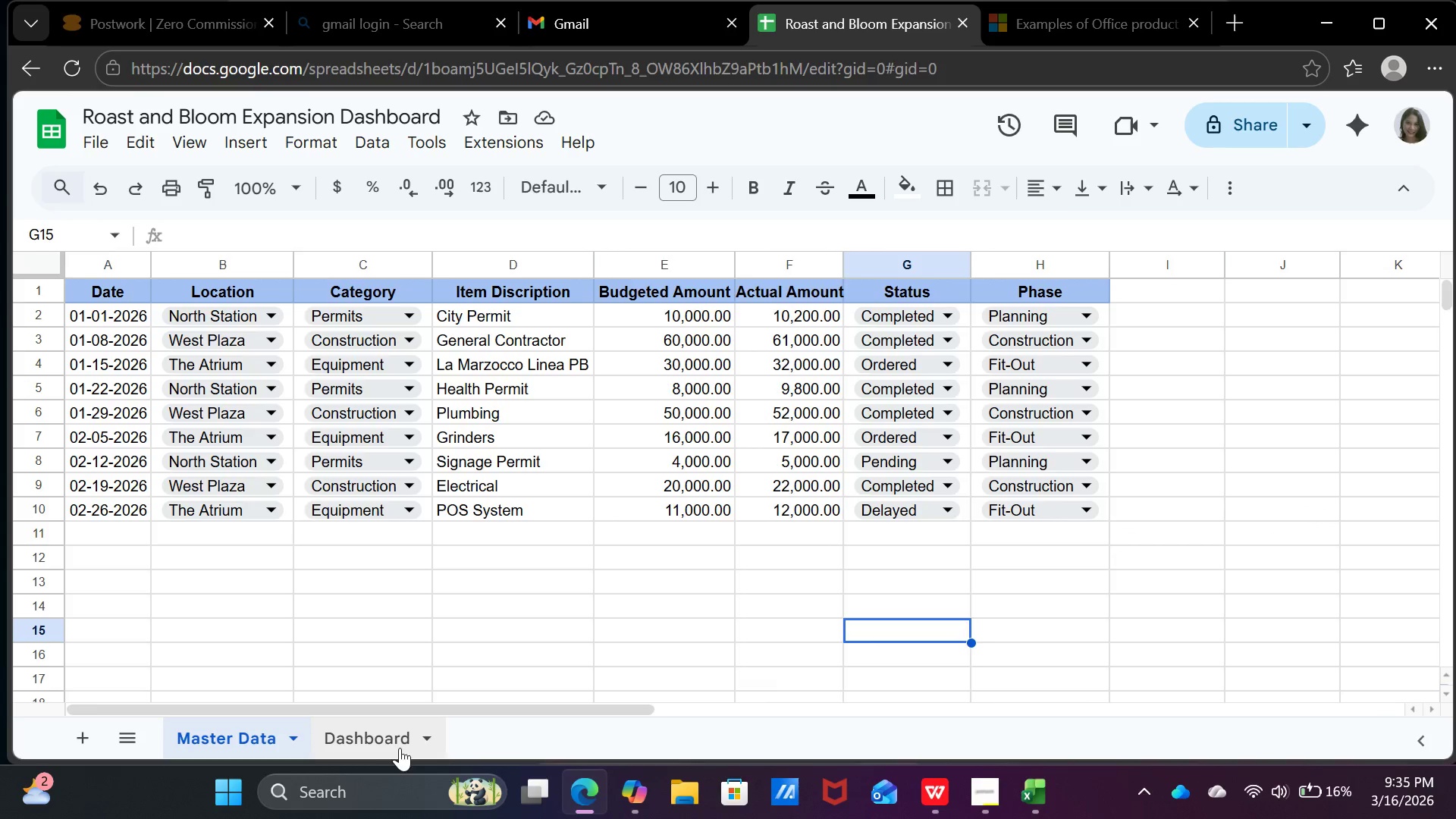 
left_click([400, 746])
 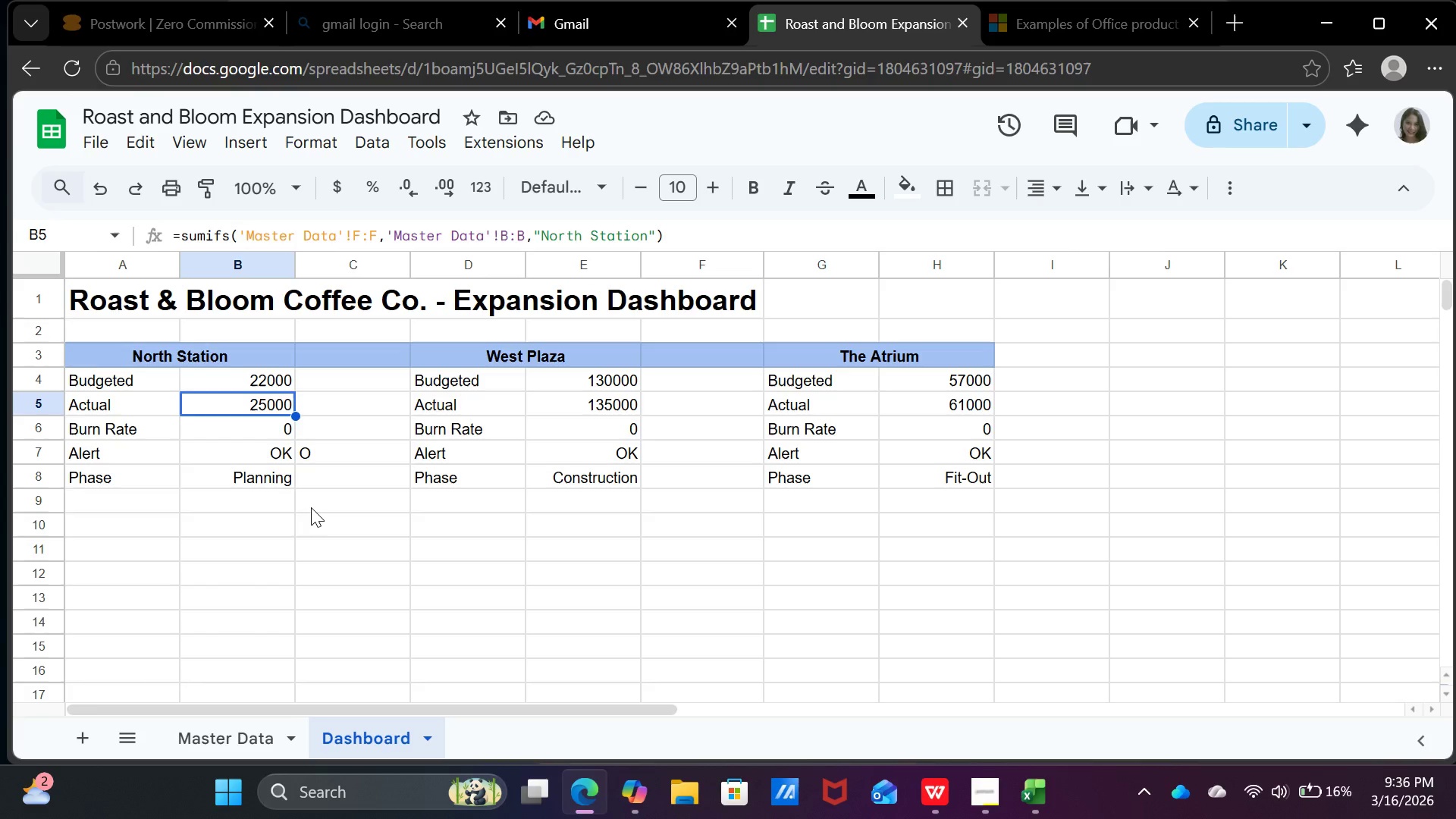 
wait(65.8)
 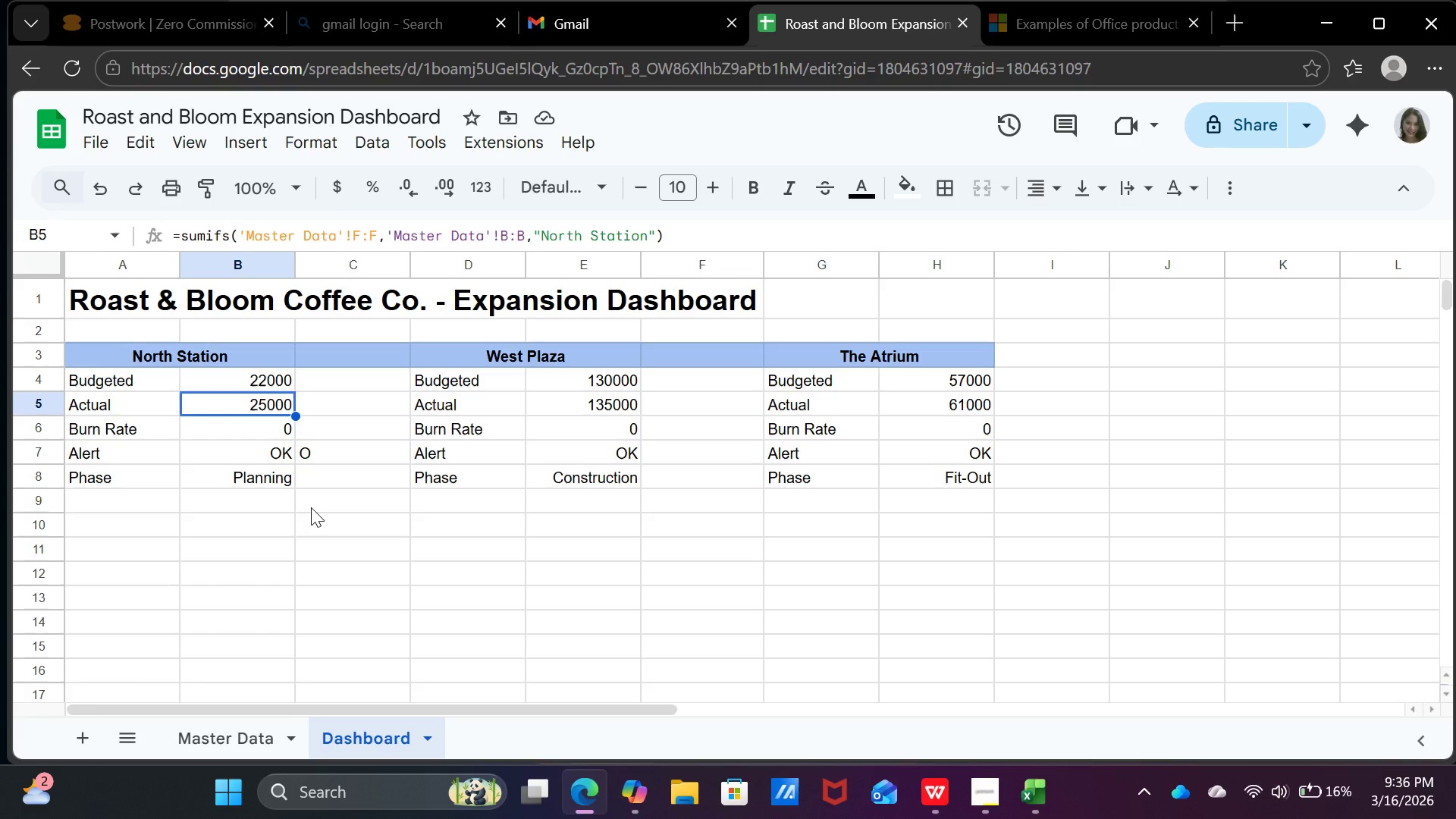 
left_click([594, 606])
 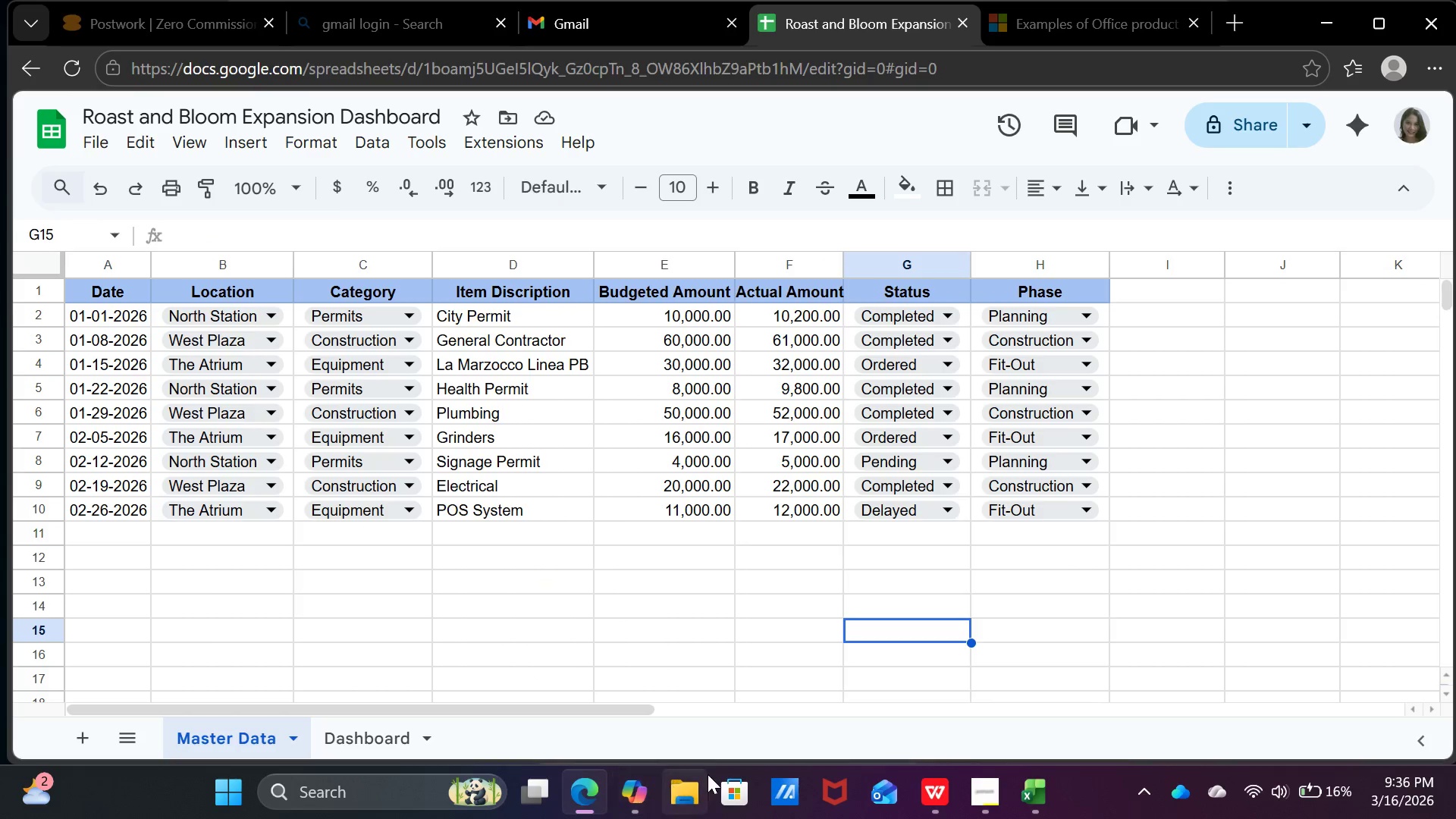 
left_click([978, 793])
 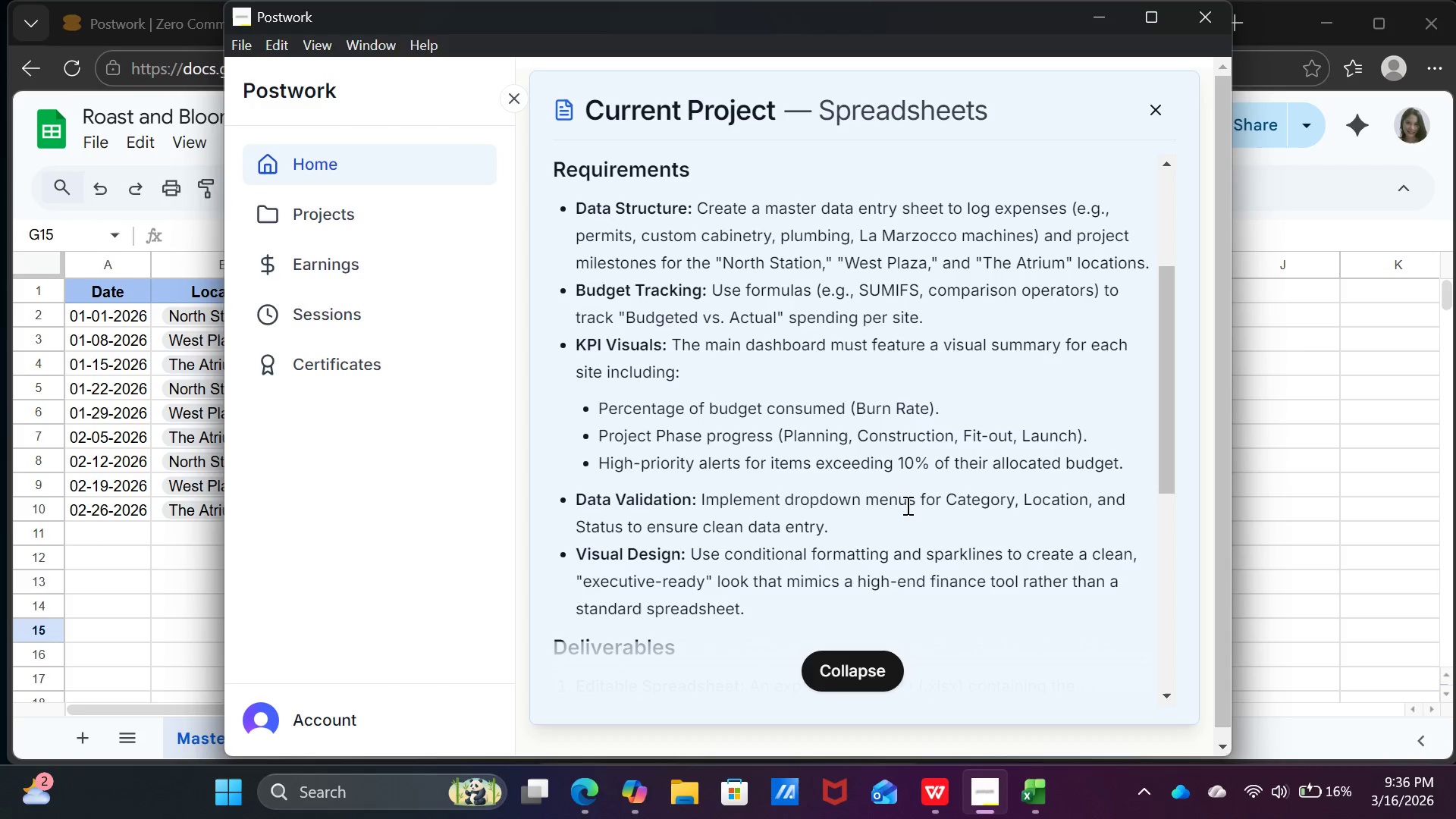 
wait(16.66)
 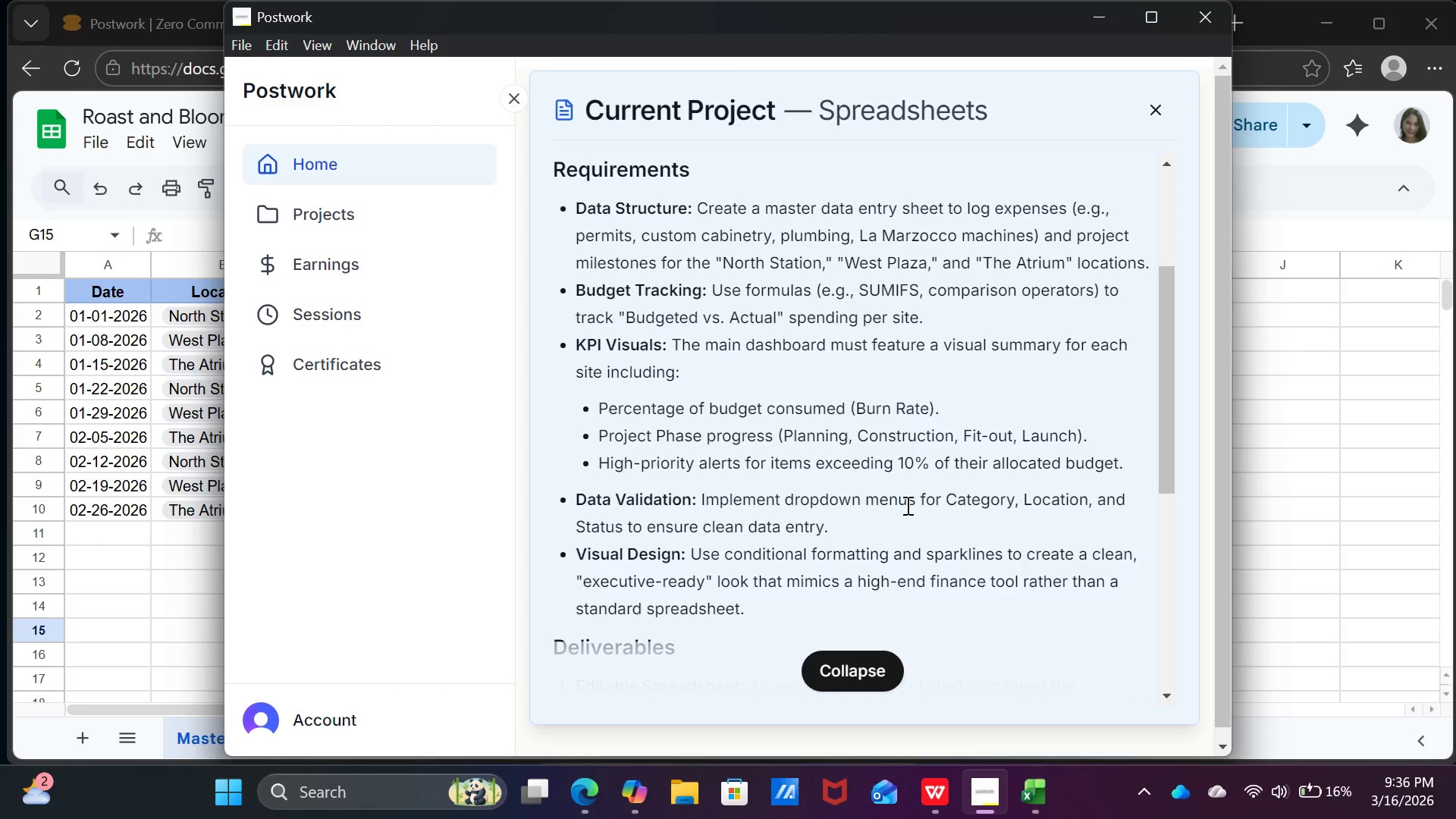 
left_click([359, 744])
 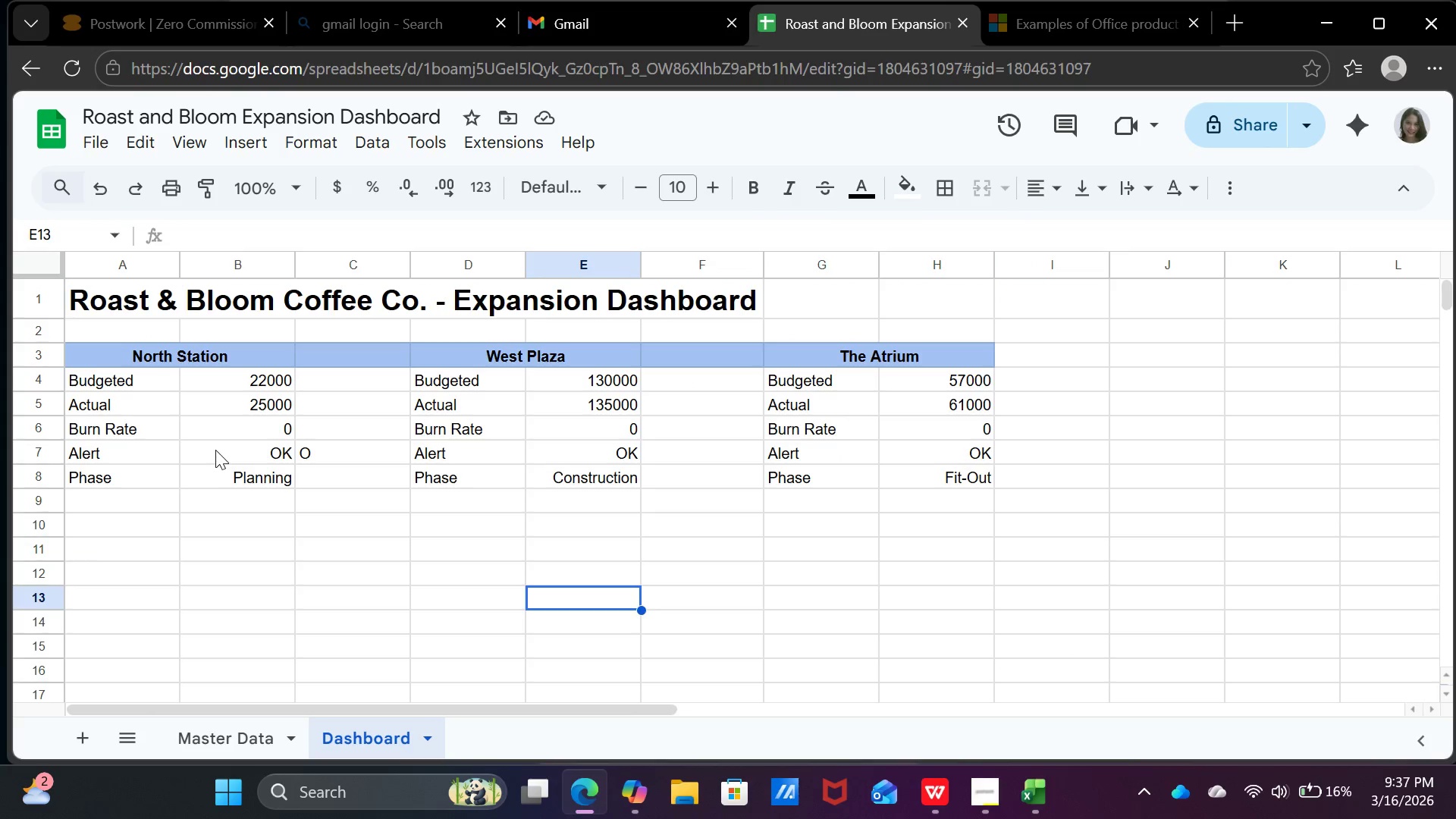 
left_click([215, 450])
 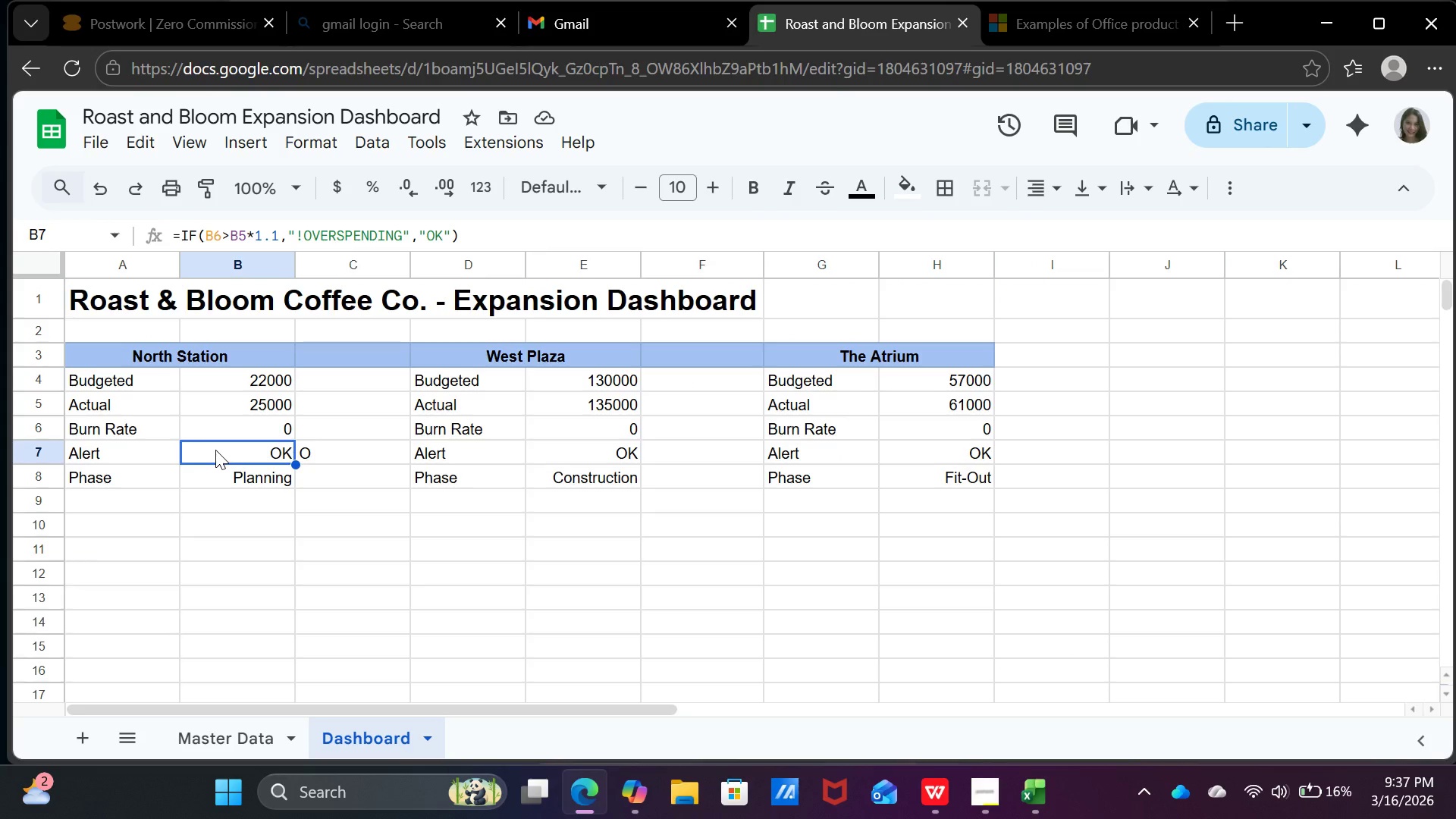 
wait(12.06)
 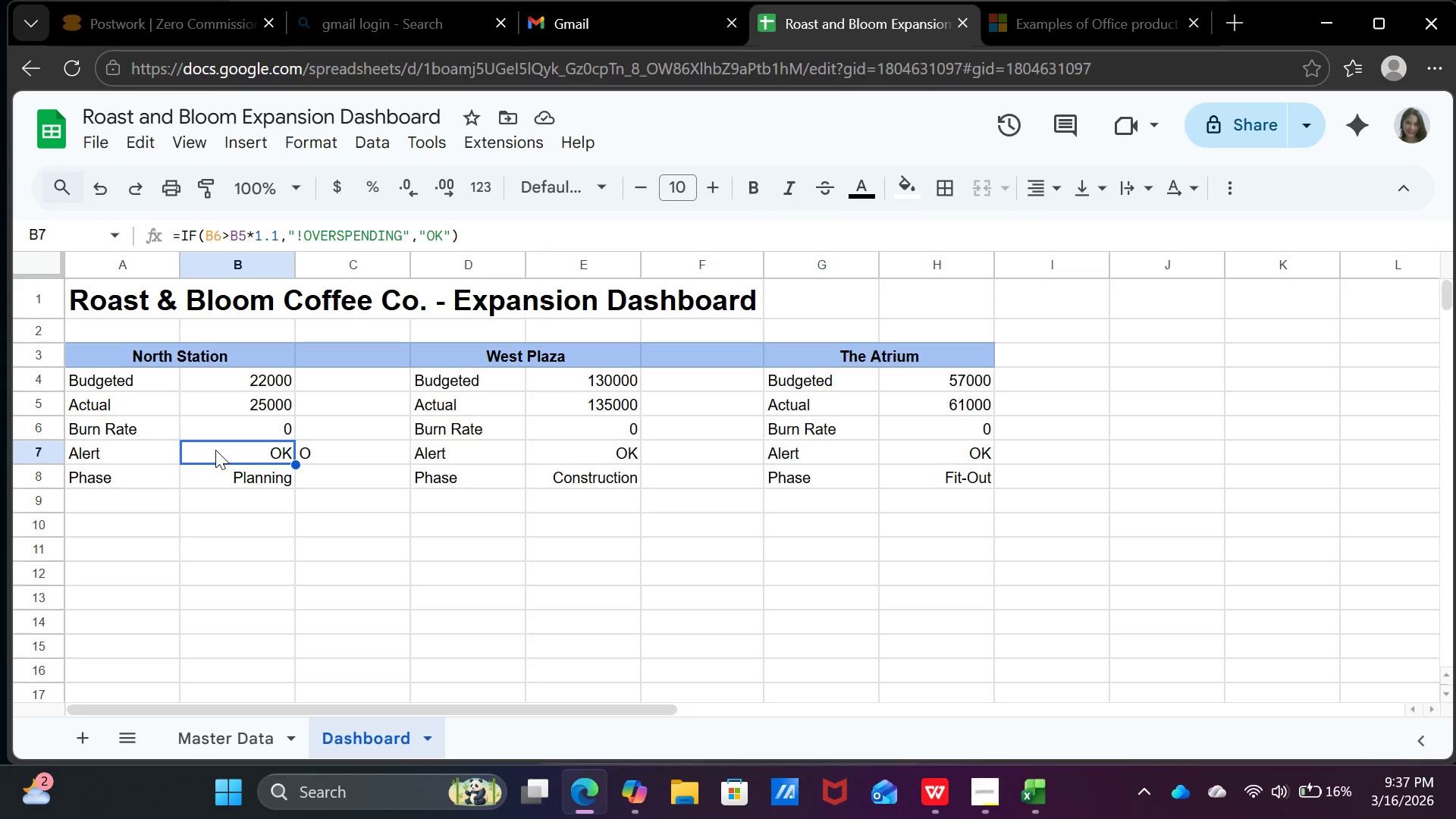 
left_click([970, 789])